 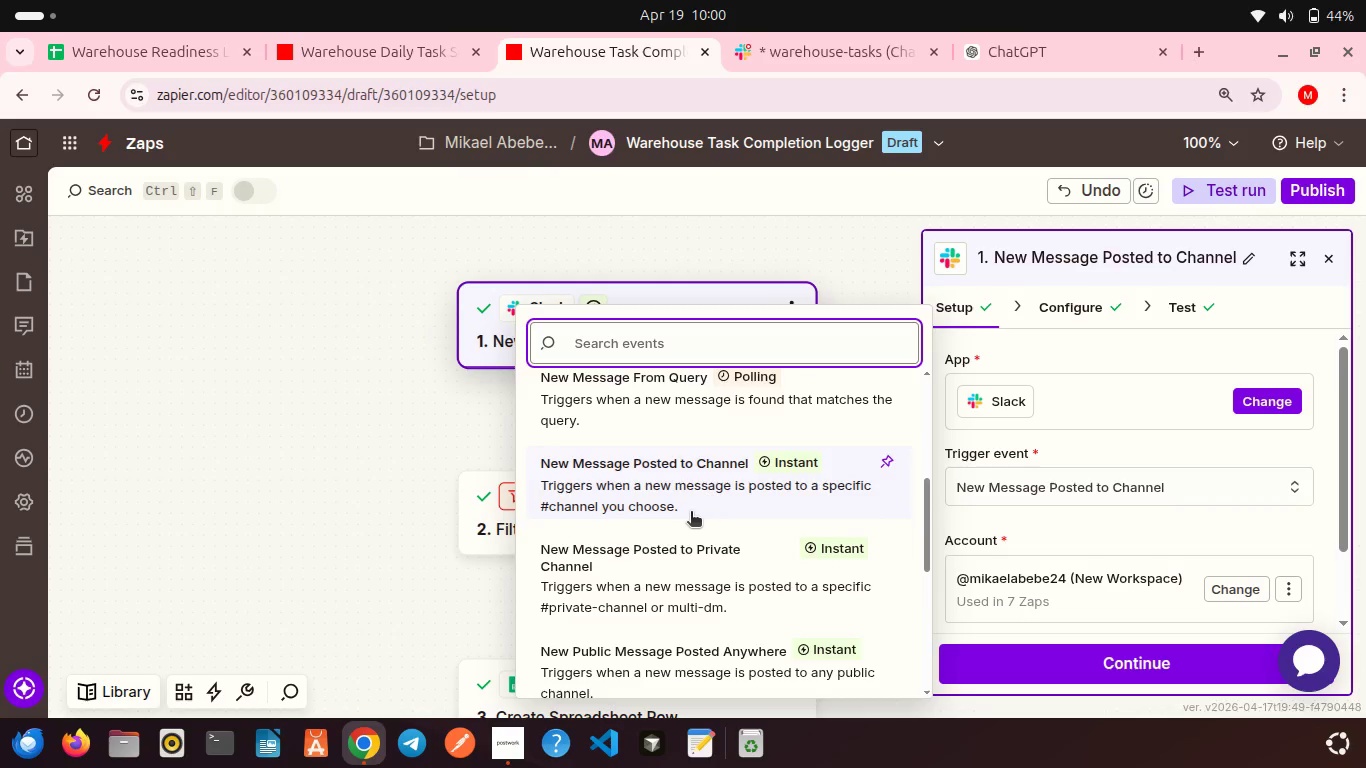 
scroll: coordinate [676, 529], scroll_direction: down, amount: 1.0
 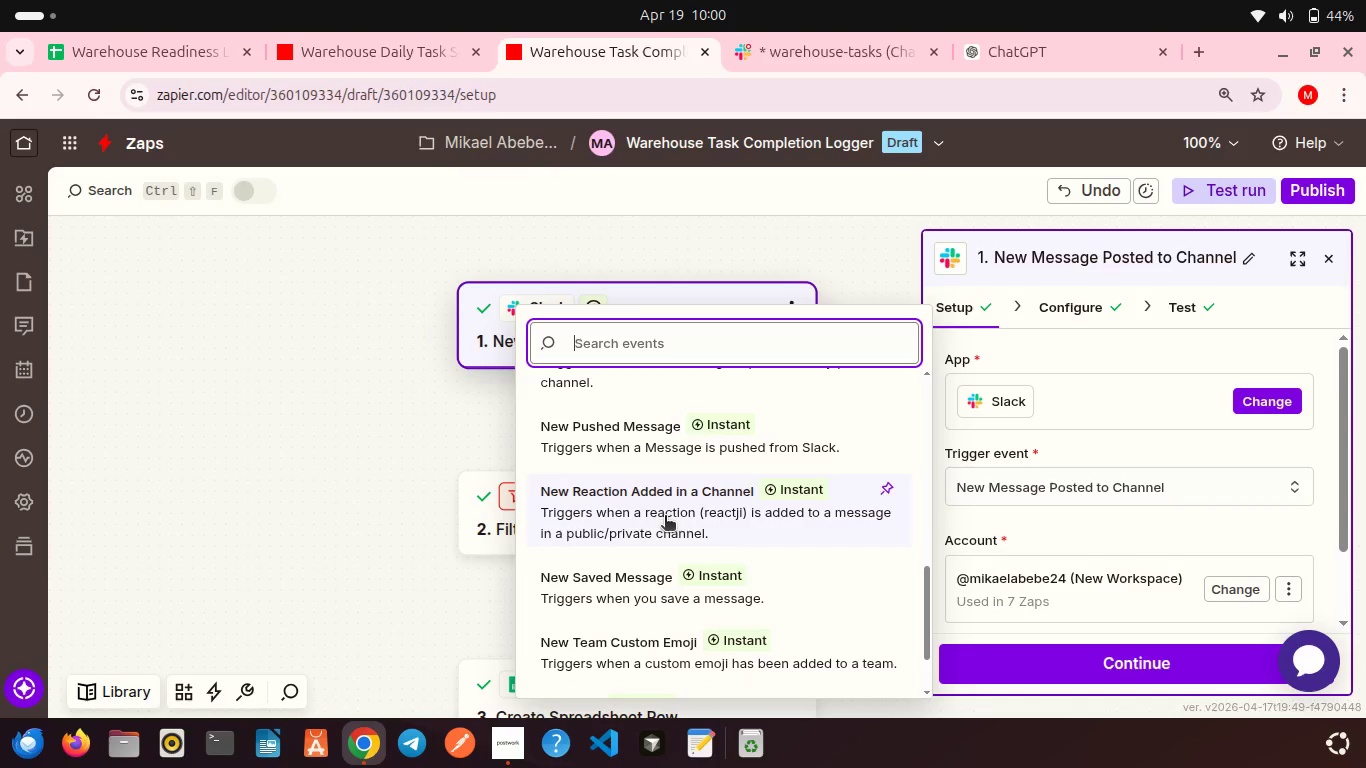 
left_click([665, 517])
 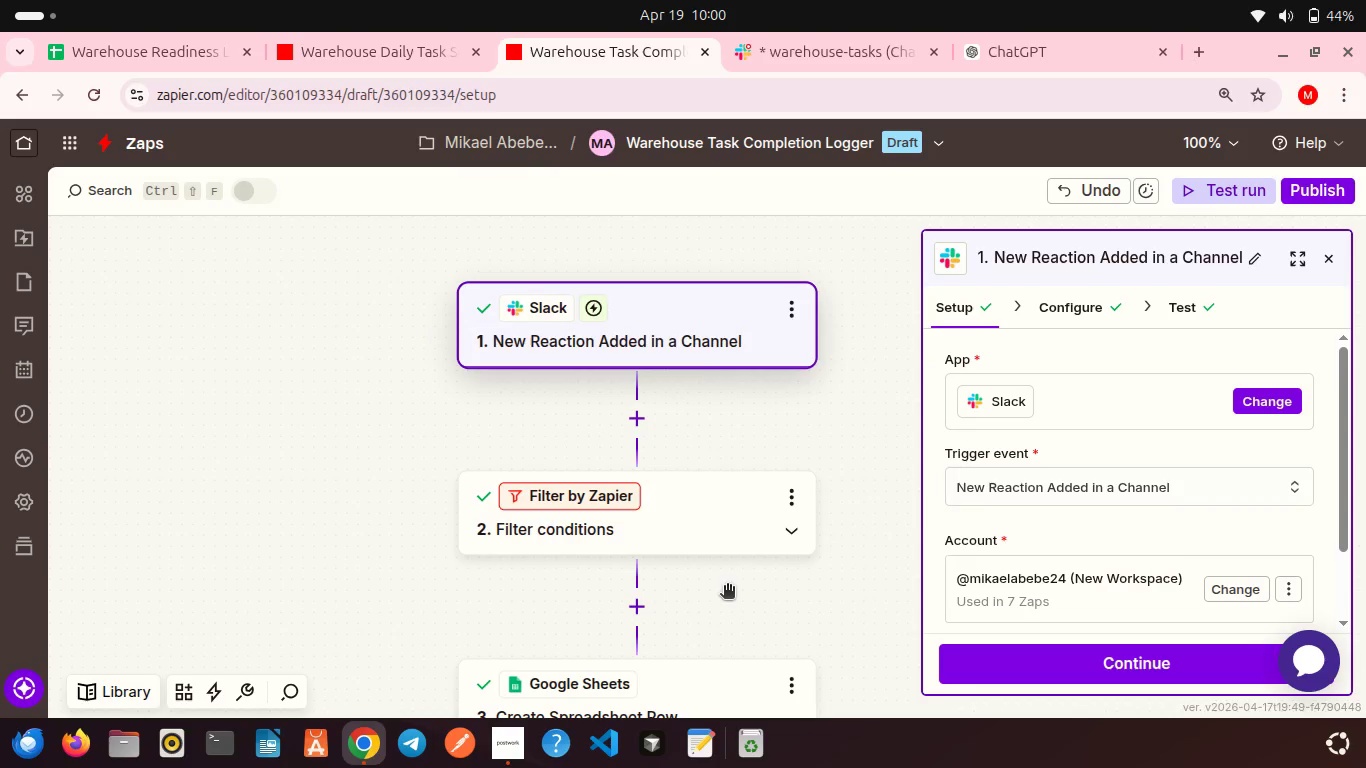 
scroll: coordinate [1039, 535], scroll_direction: down, amount: 5.0
 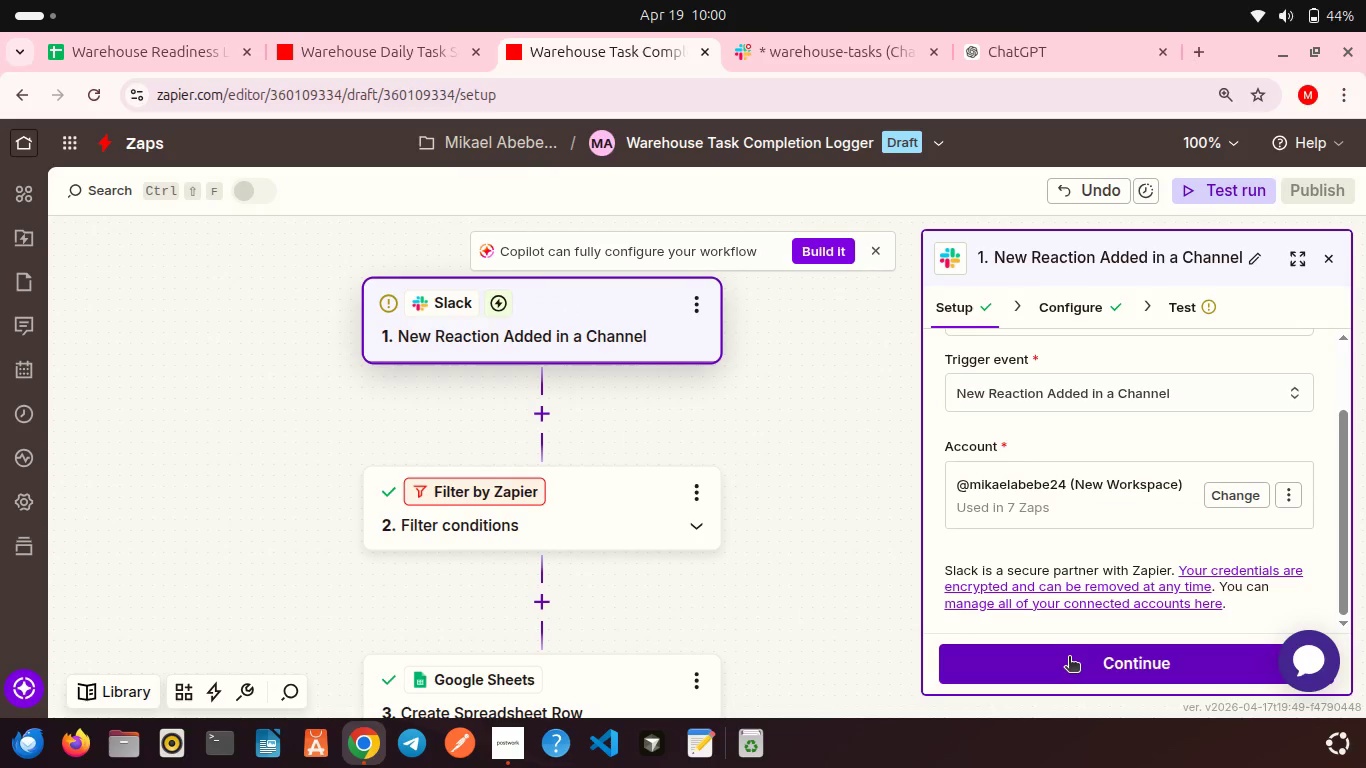 
left_click([1069, 658])
 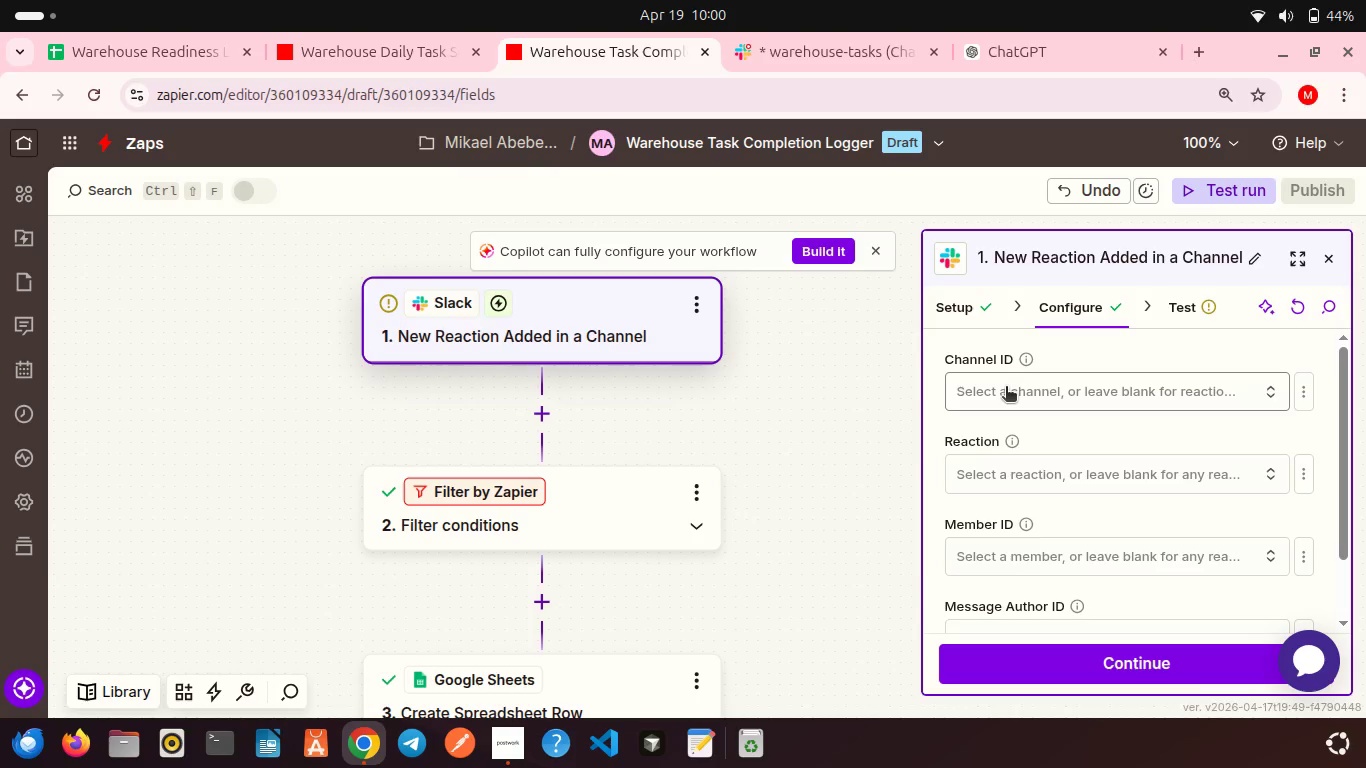 
wait(9.26)
 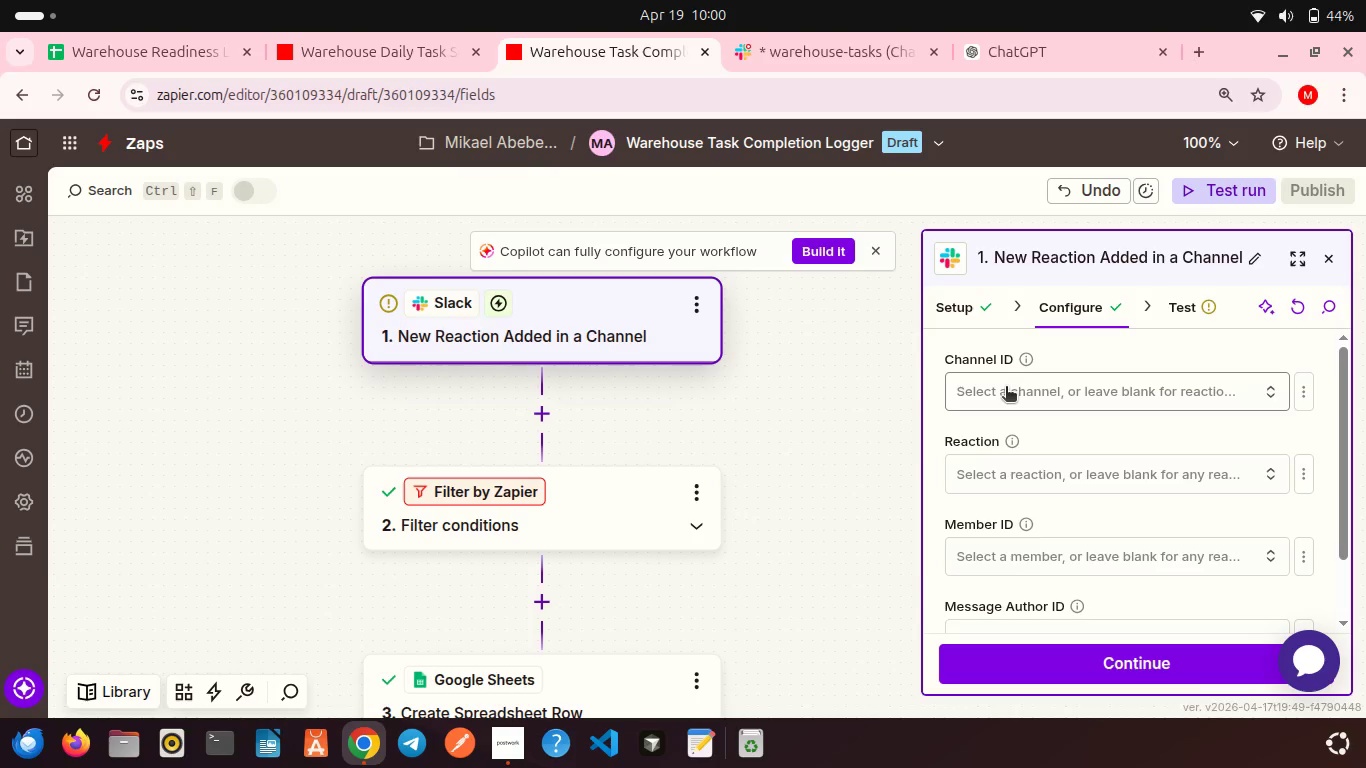 
left_click([1006, 388])
 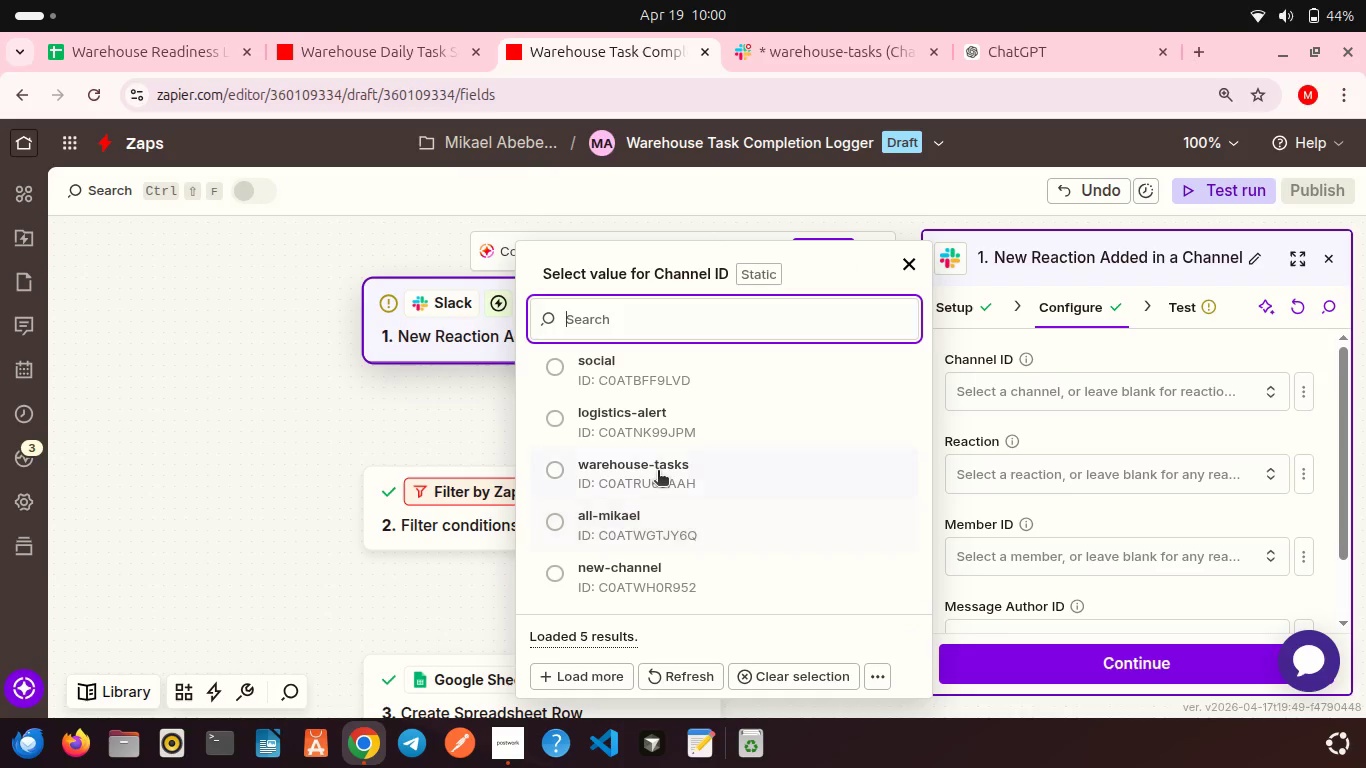 
left_click([658, 472])
 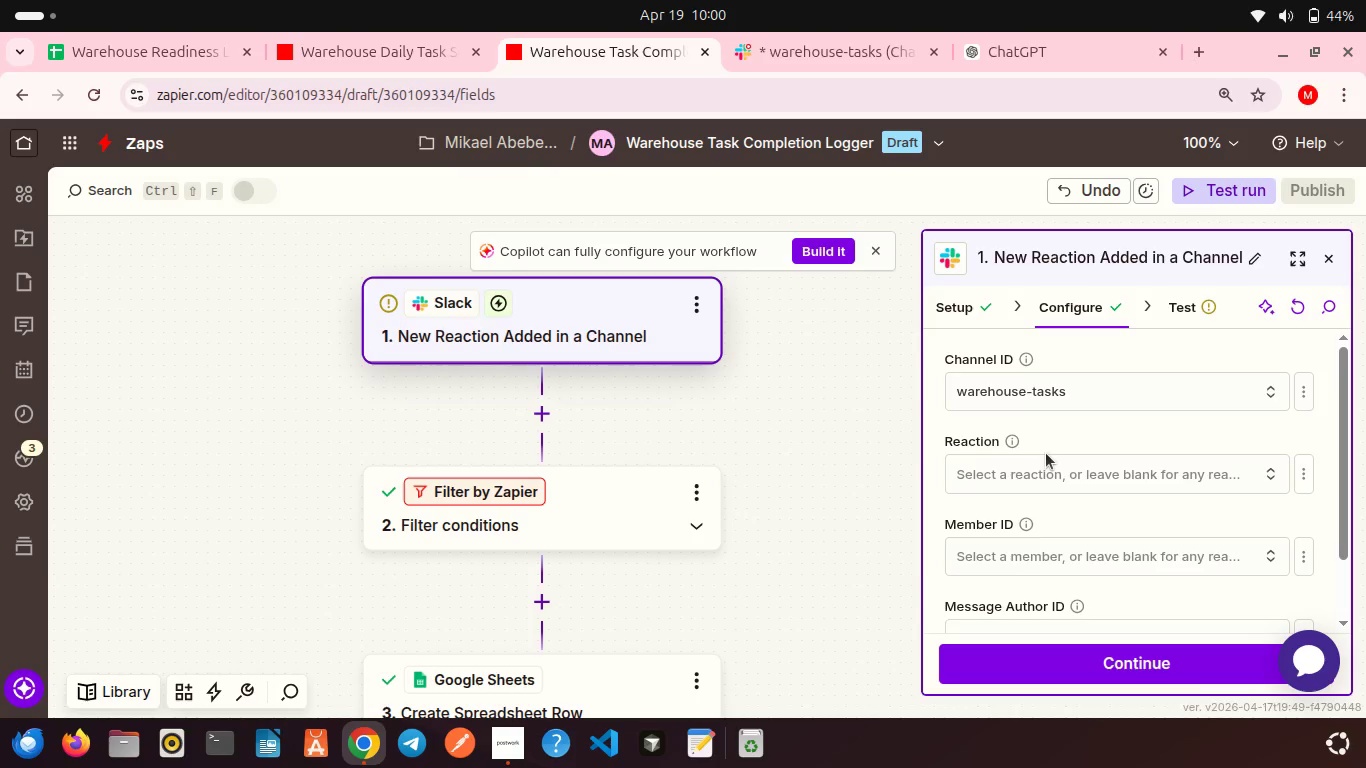 
wait(8.76)
 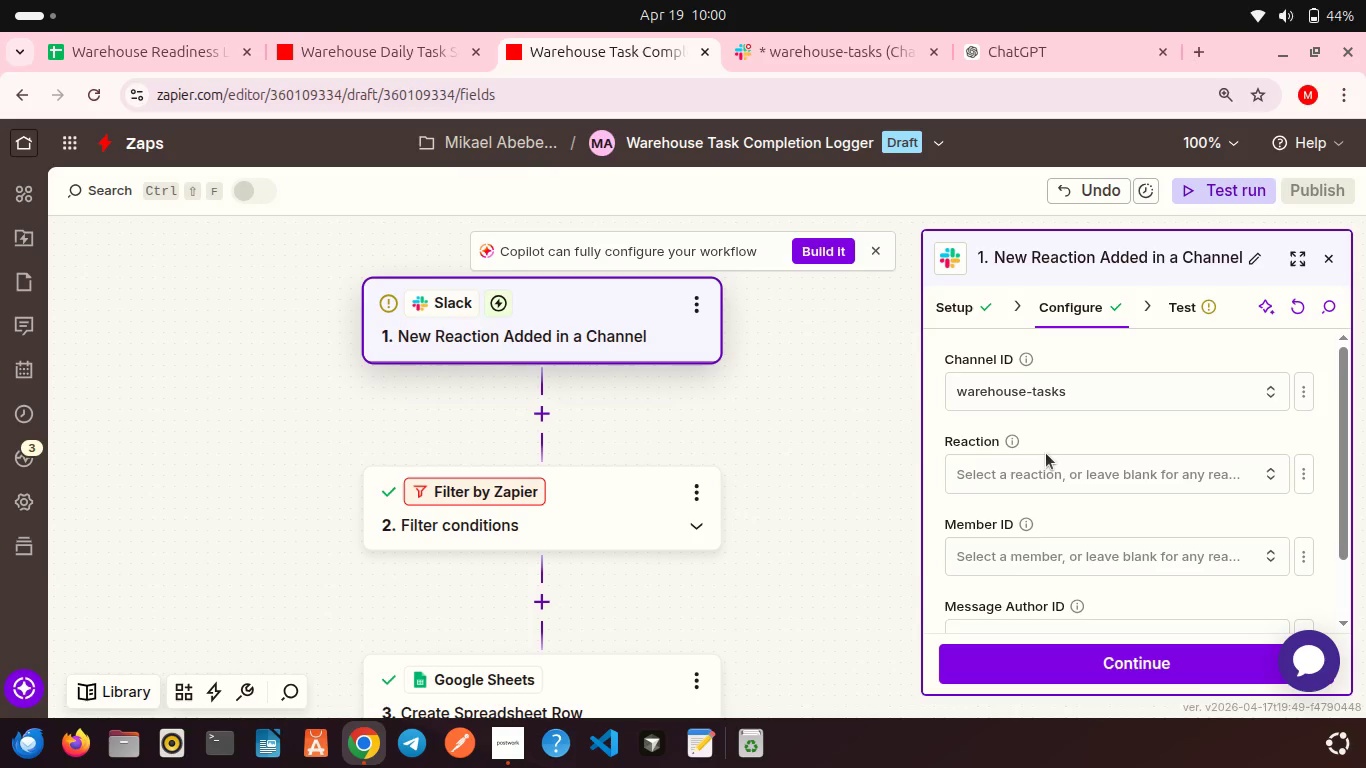 
left_click([1036, 474])
 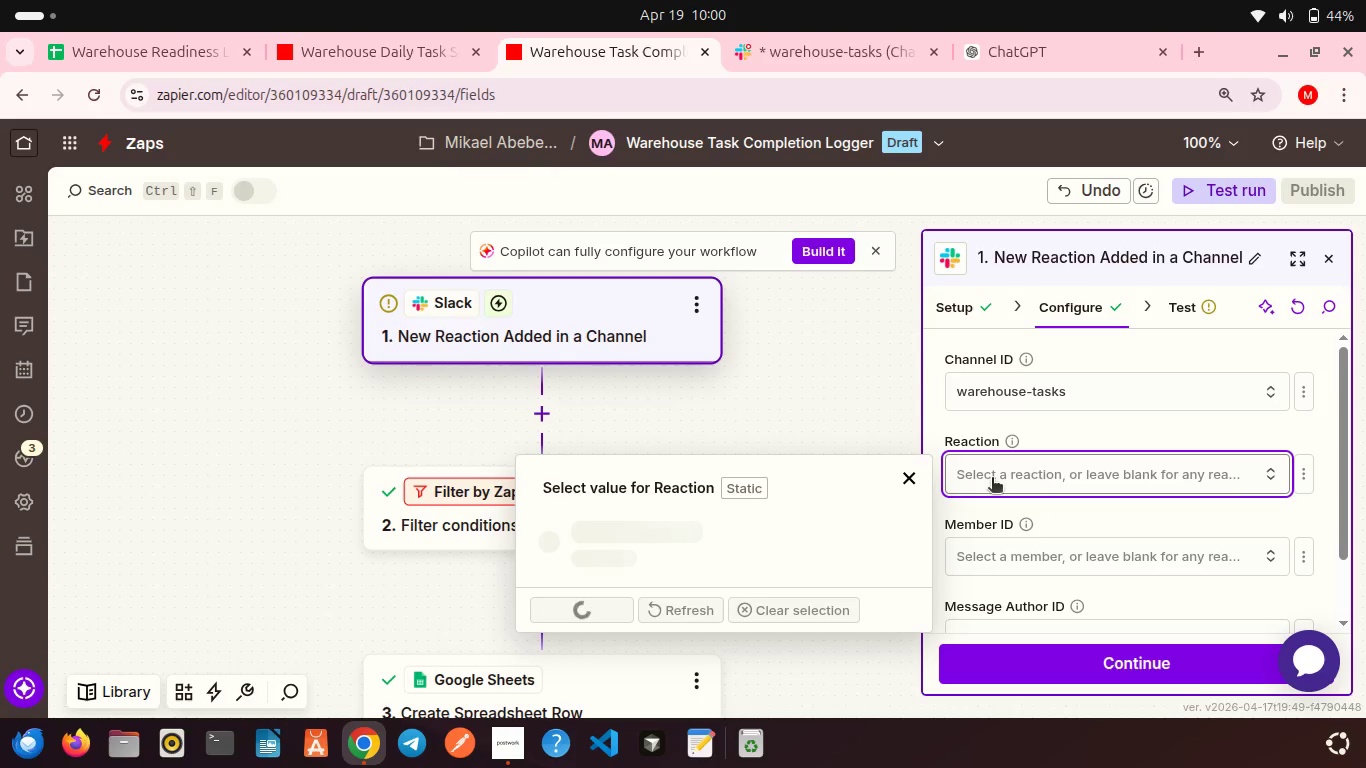 
mouse_move([970, 494])
 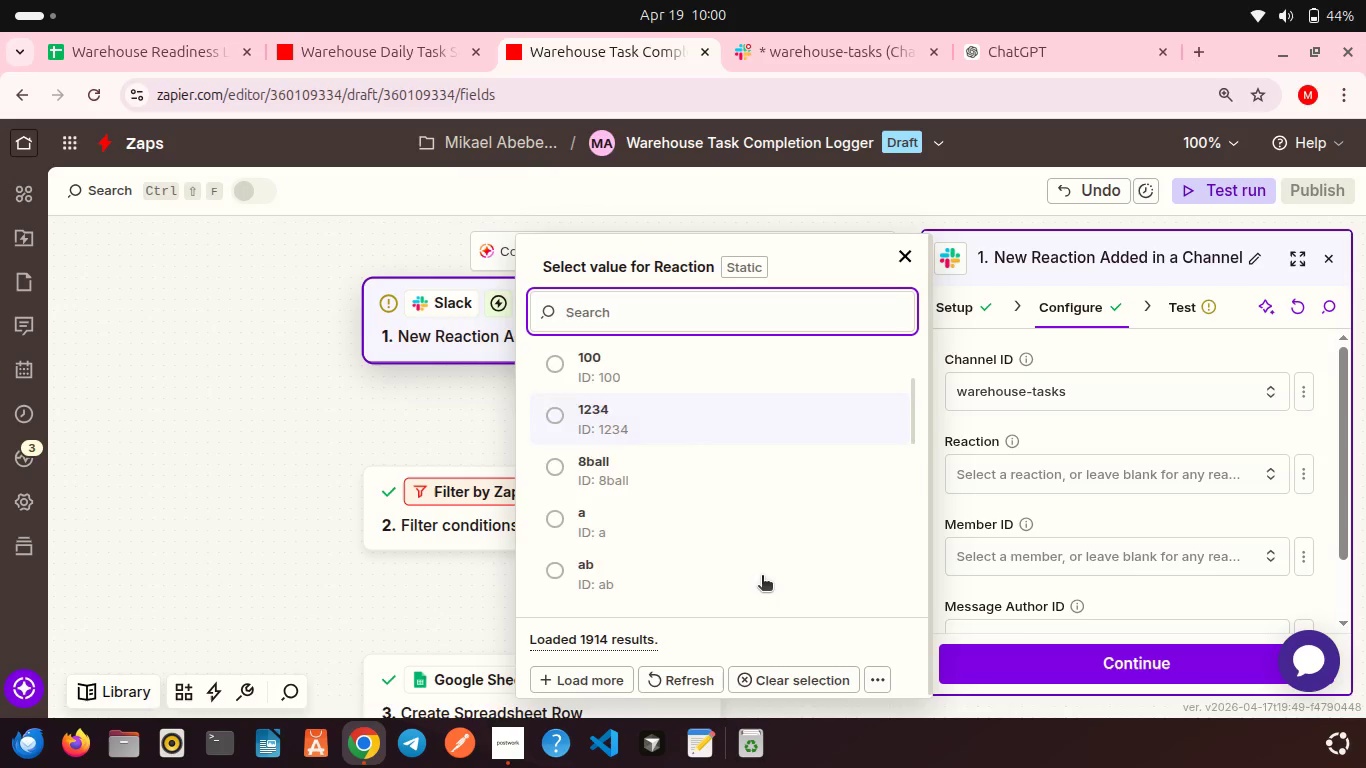 
scroll: coordinate [762, 577], scroll_direction: down, amount: 10.0
 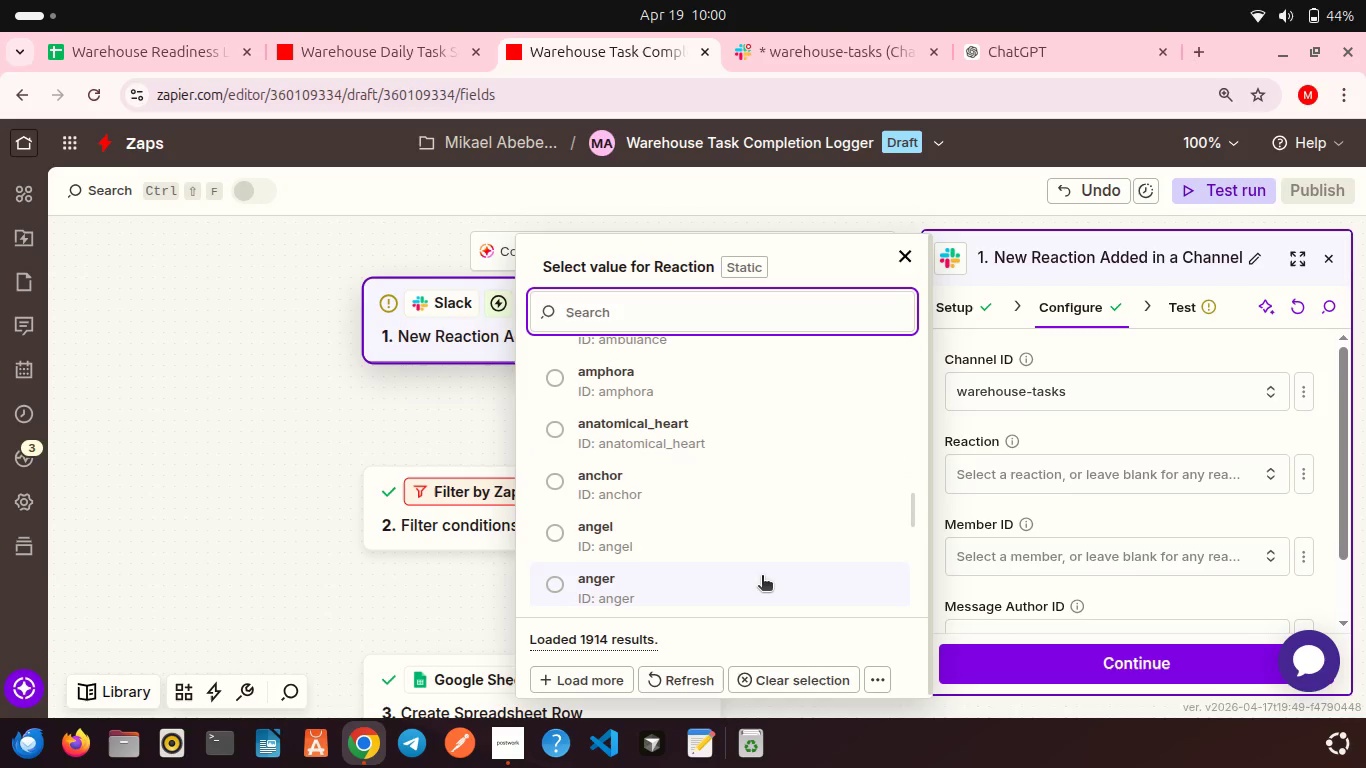 
type(whi)
 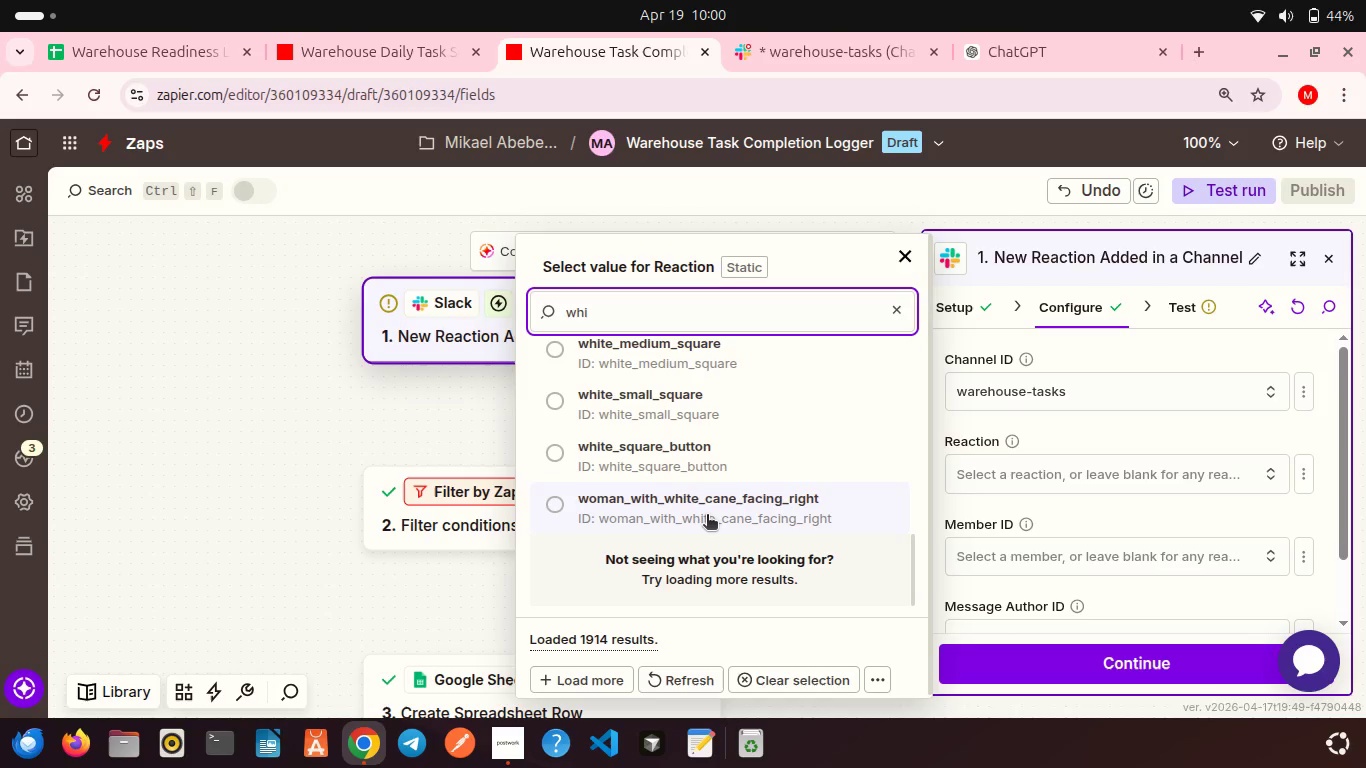 
scroll: coordinate [707, 516], scroll_direction: down, amount: 2.0
 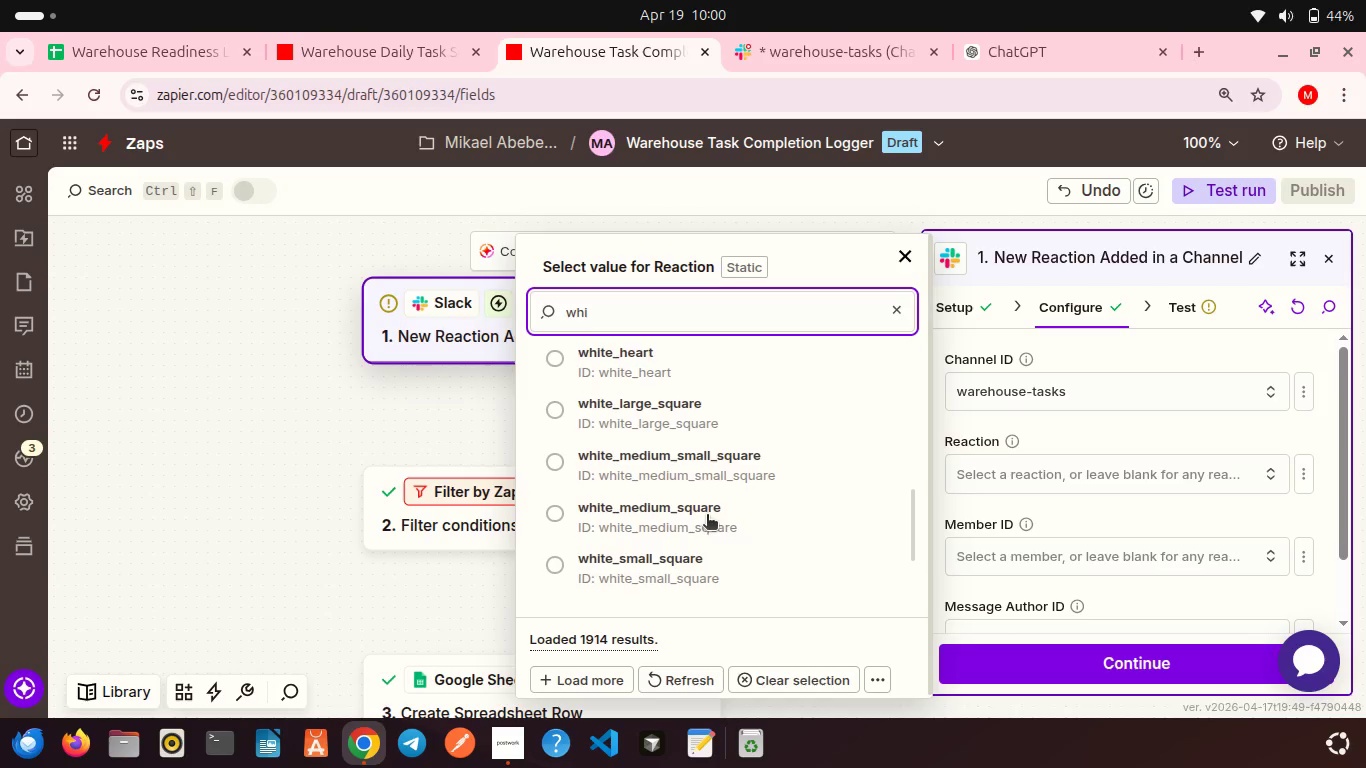 
scroll: coordinate [707, 516], scroll_direction: up, amount: 12.0
 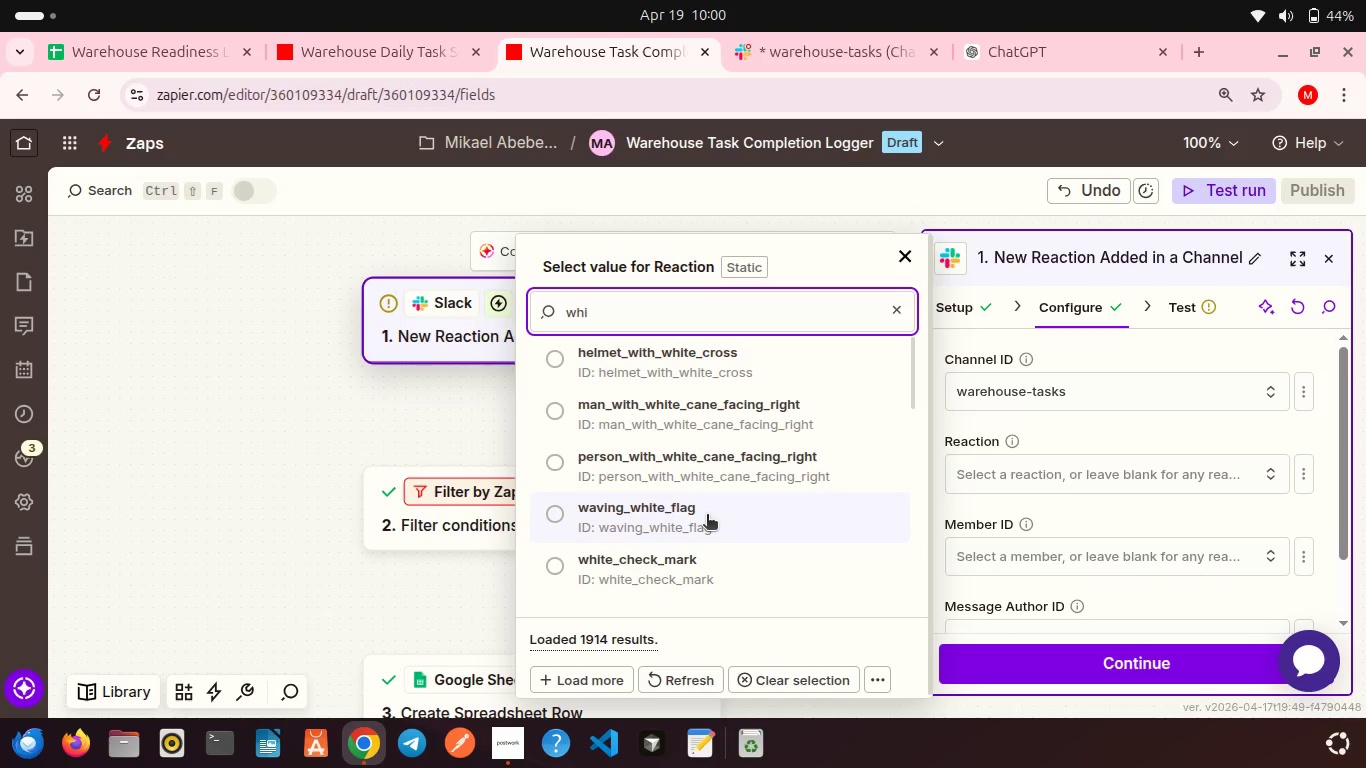 
type(te_c)
 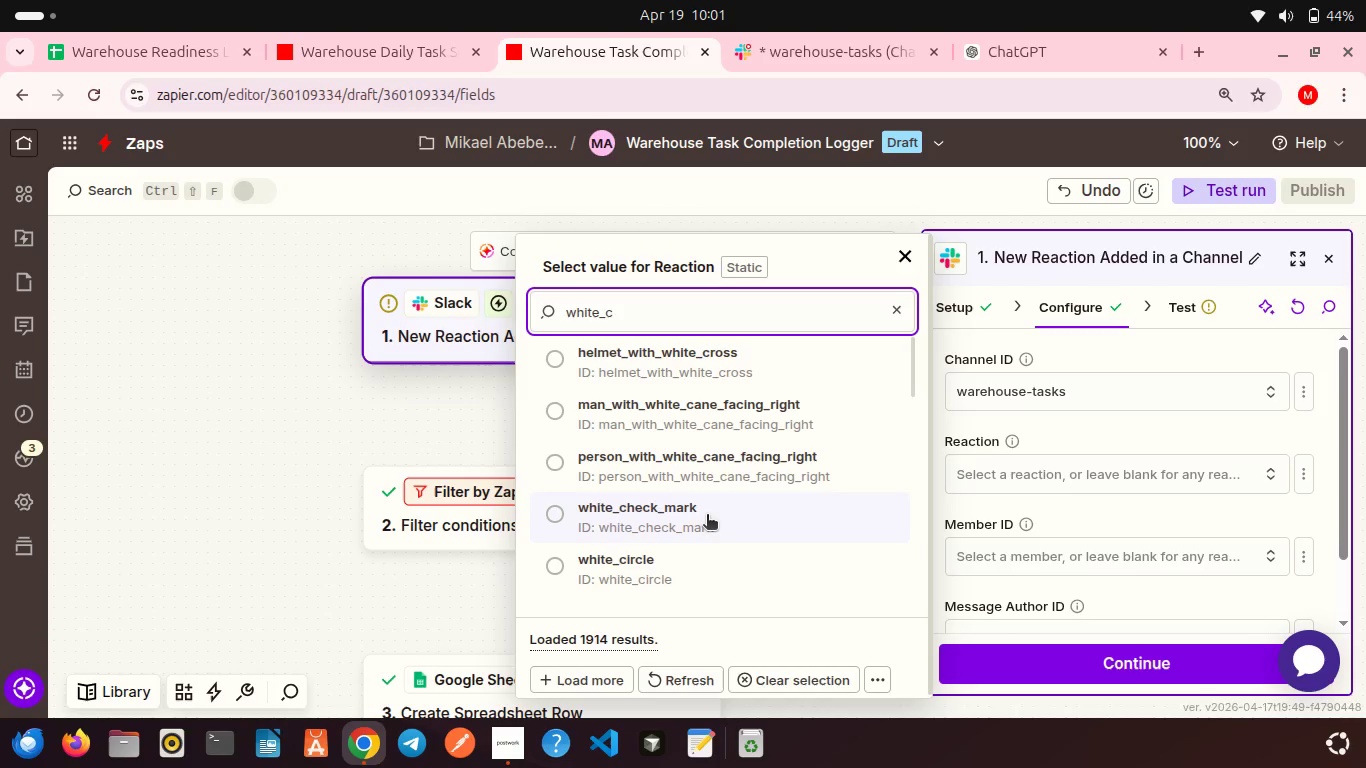 
left_click([672, 520])
 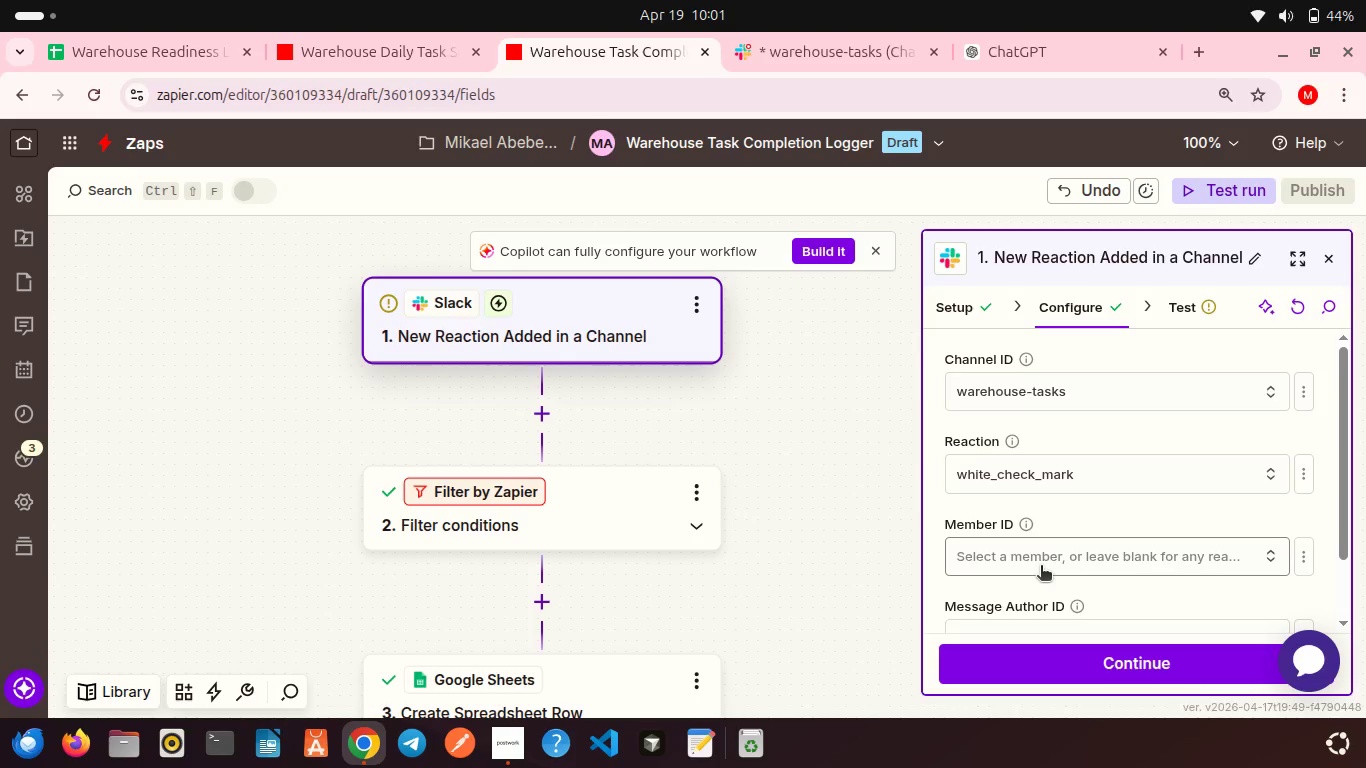 
wait(12.02)
 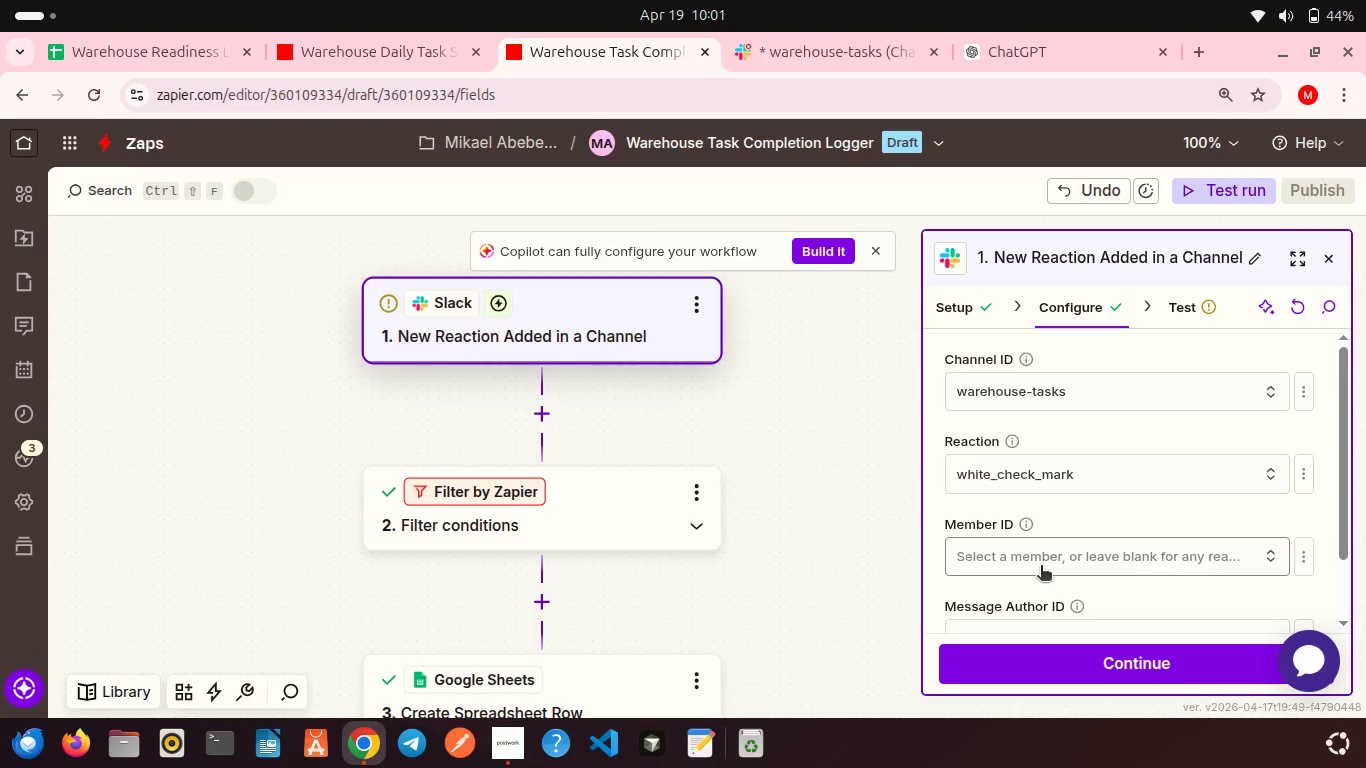 
scroll: coordinate [1041, 567], scroll_direction: down, amount: 2.0
 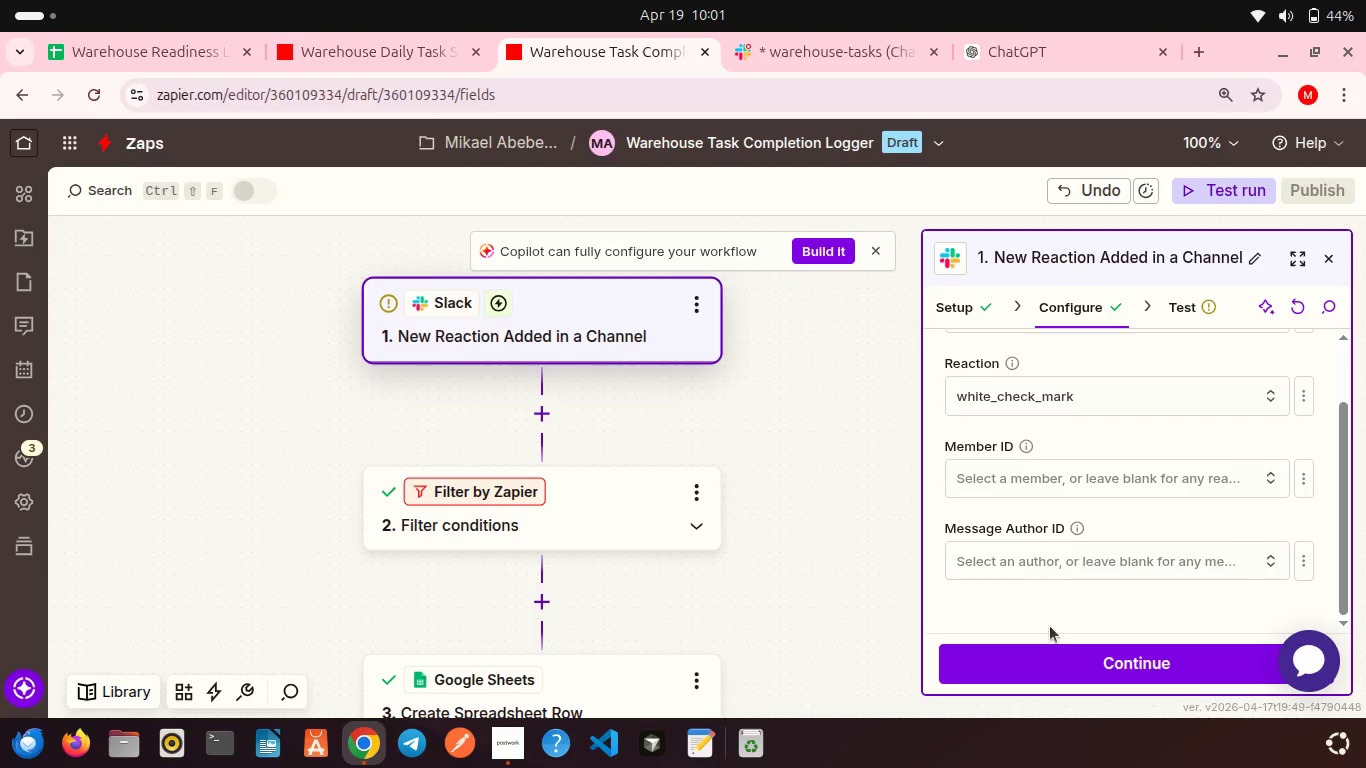 
left_click([1054, 661])
 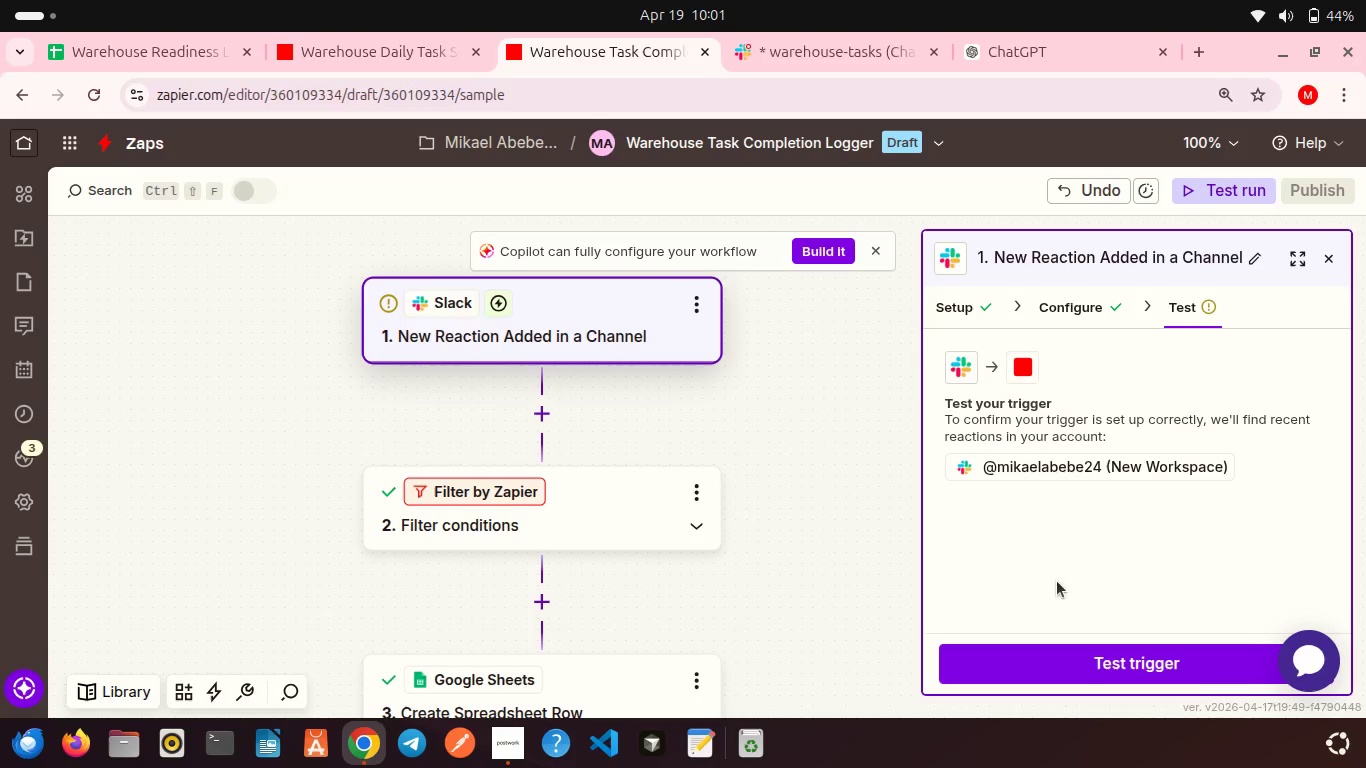 
scroll: coordinate [1057, 581], scroll_direction: down, amount: 7.0
 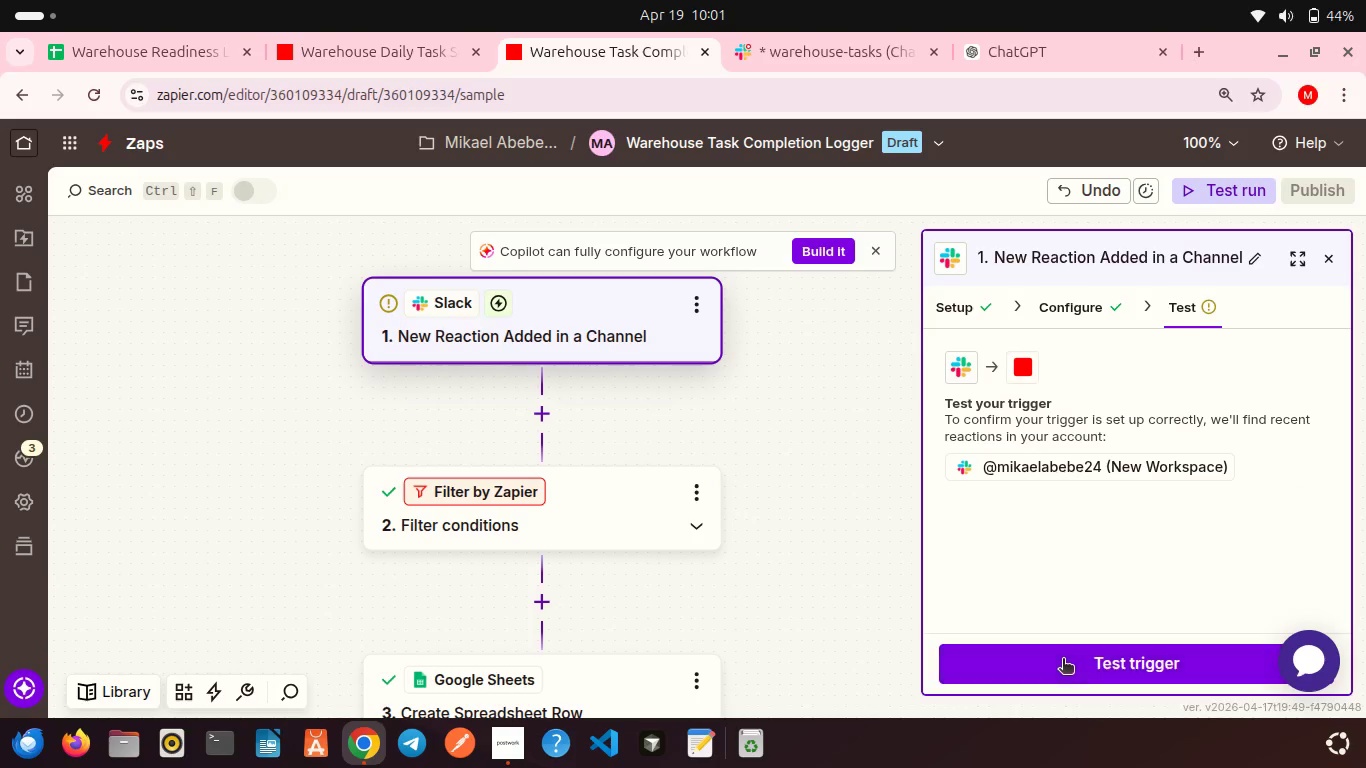 
left_click([1063, 660])
 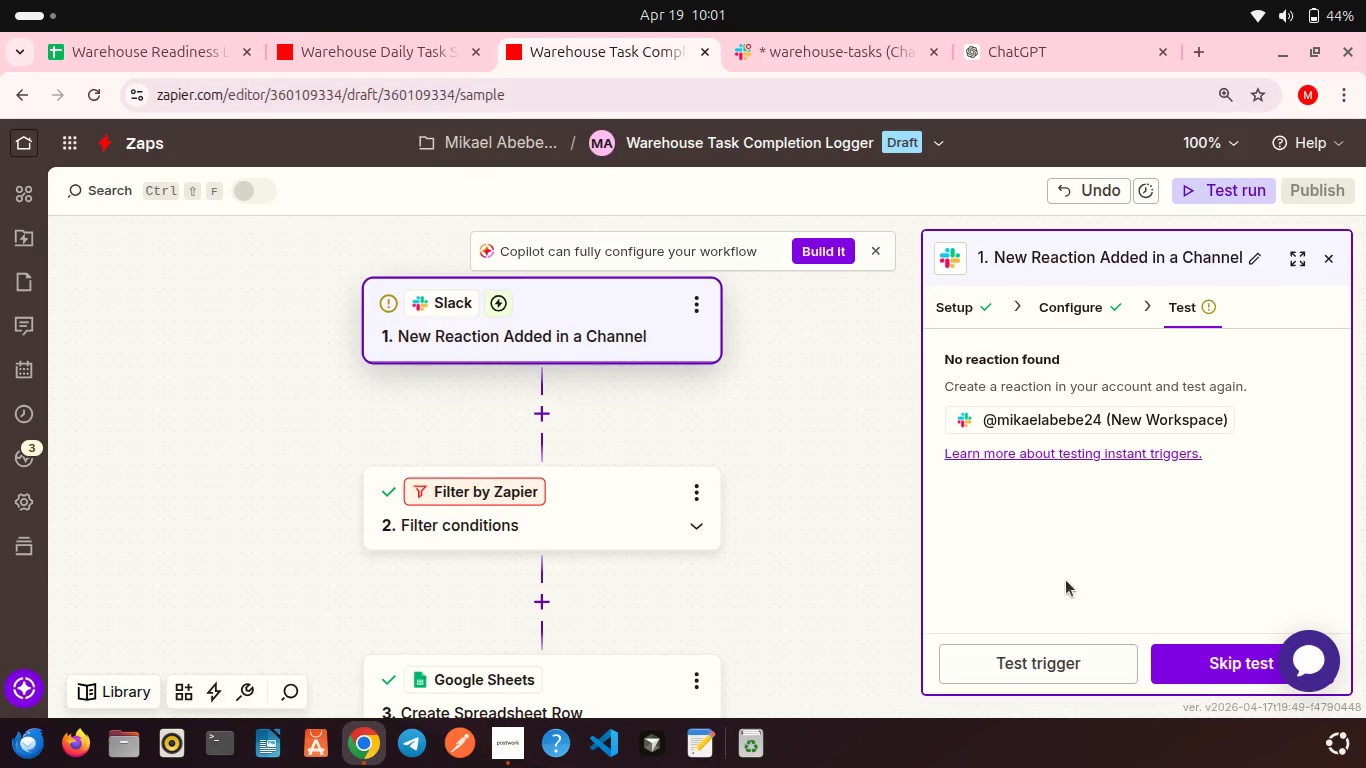 
left_click([1078, 661])
 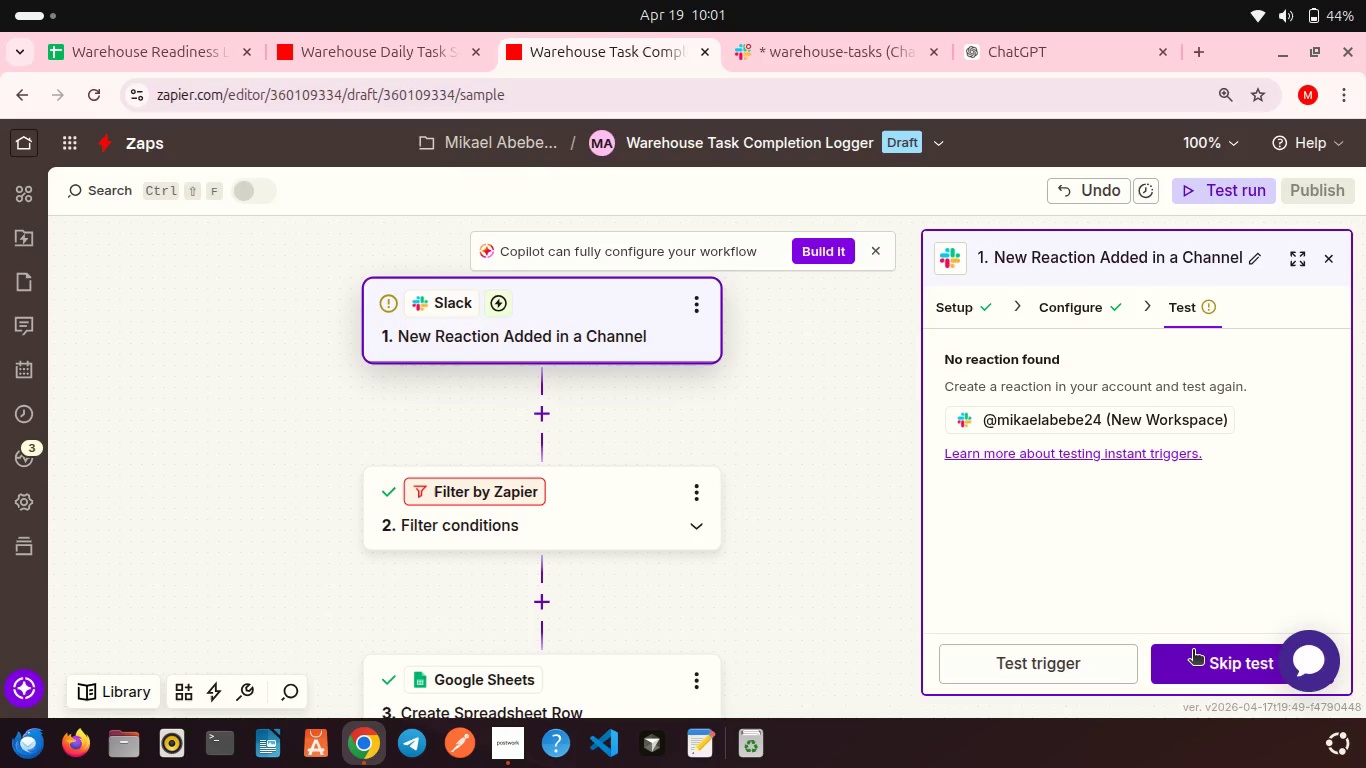 
wait(22.9)
 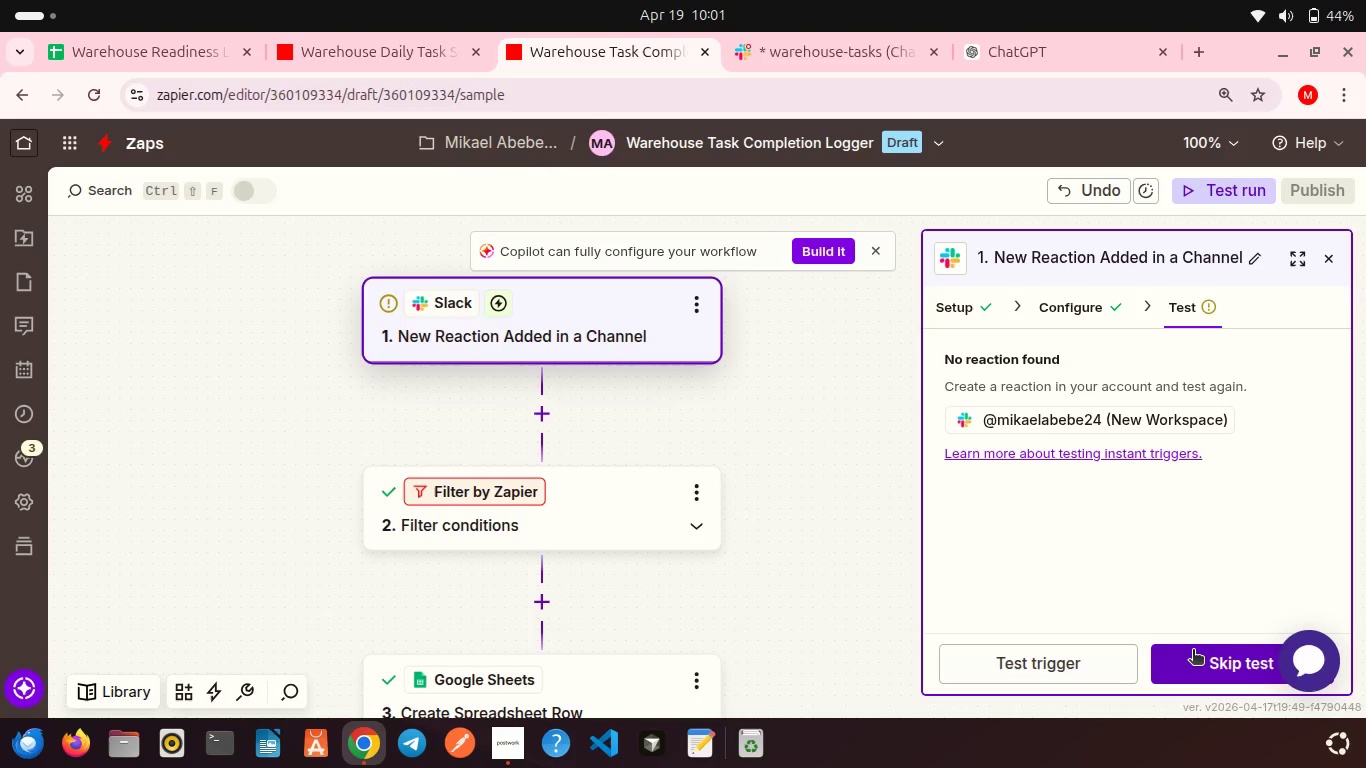 
left_click([826, 56])
 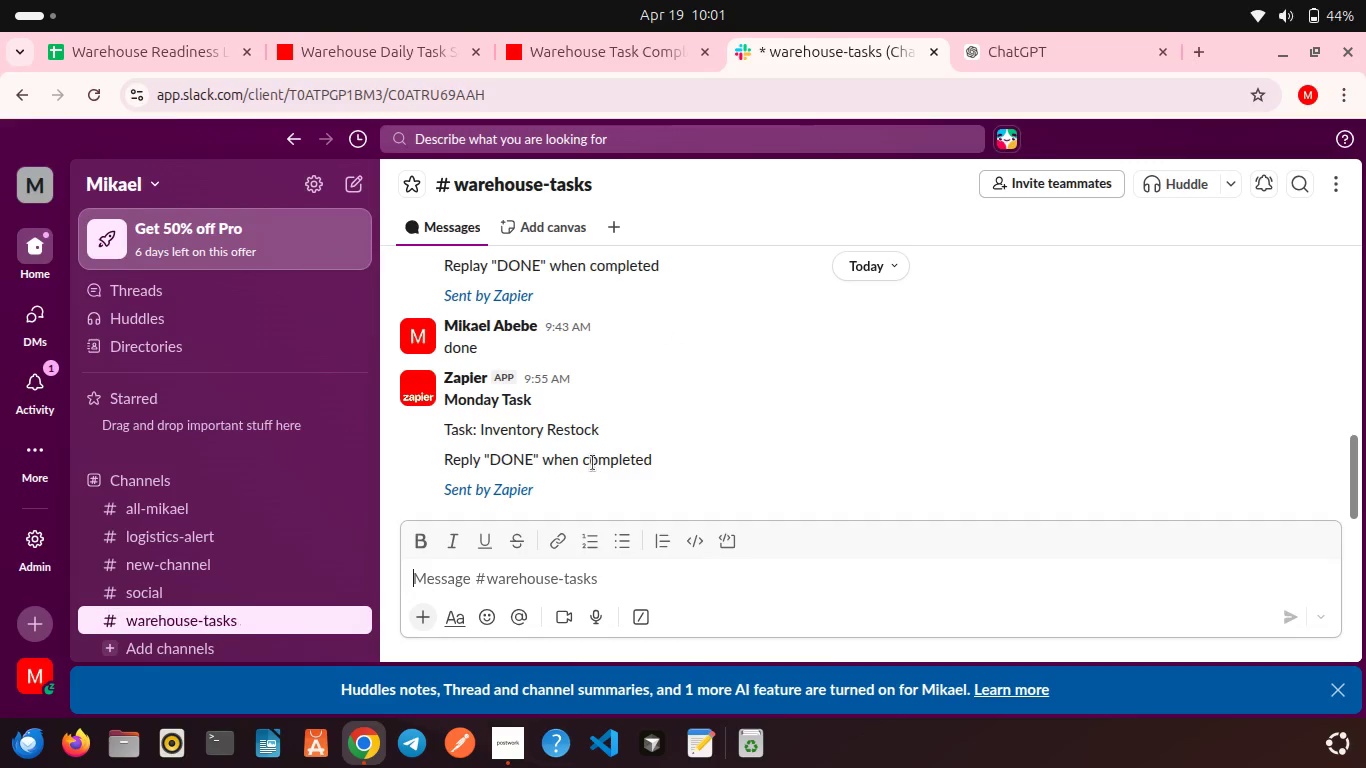 
scroll: coordinate [593, 463], scroll_direction: down, amount: 4.0
 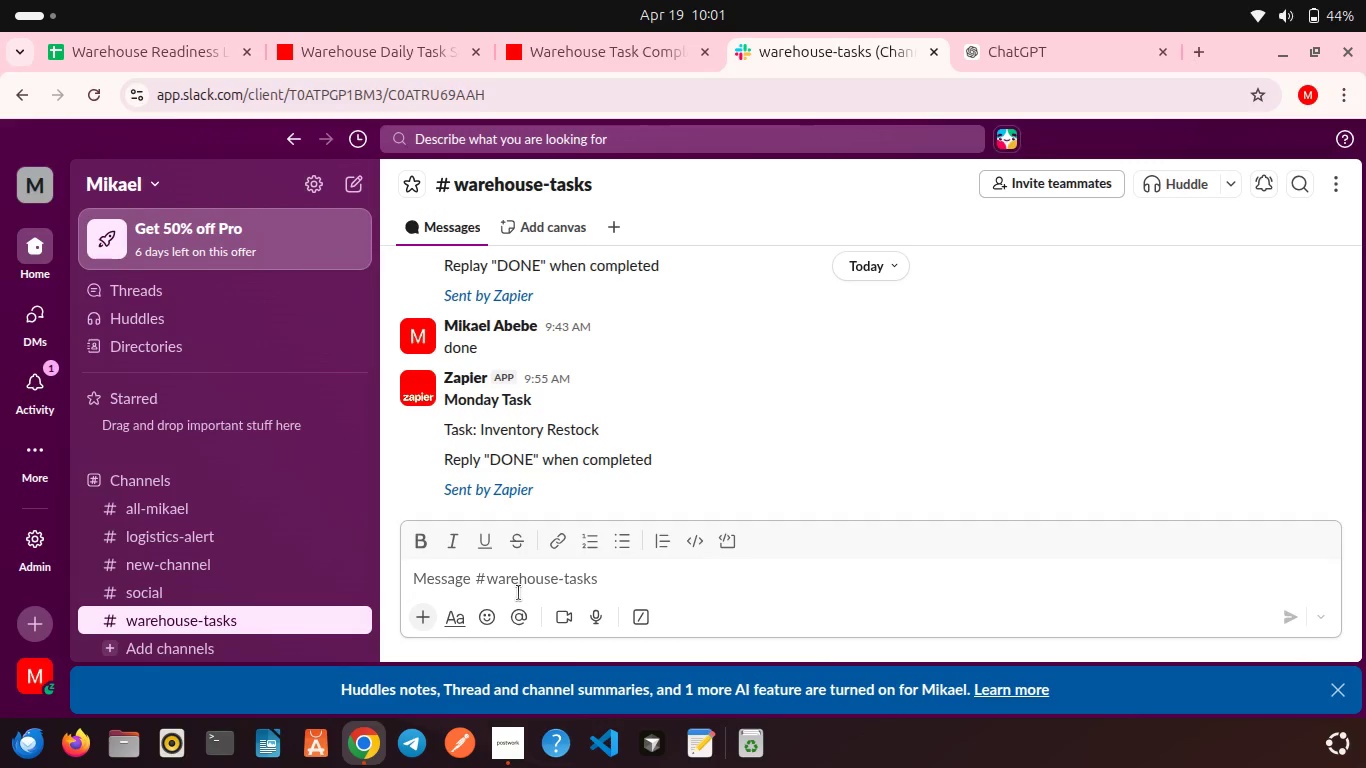 
left_click([519, 593])
 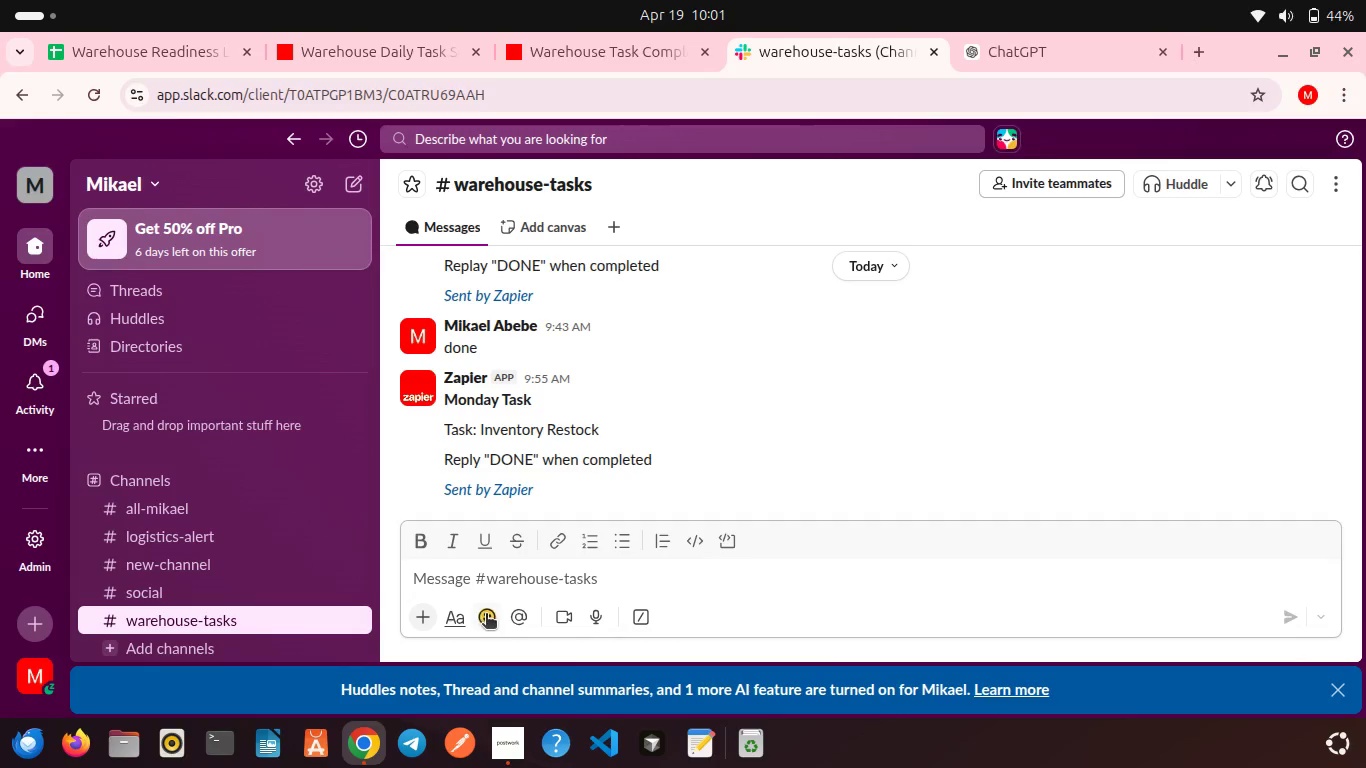 
left_click([486, 615])
 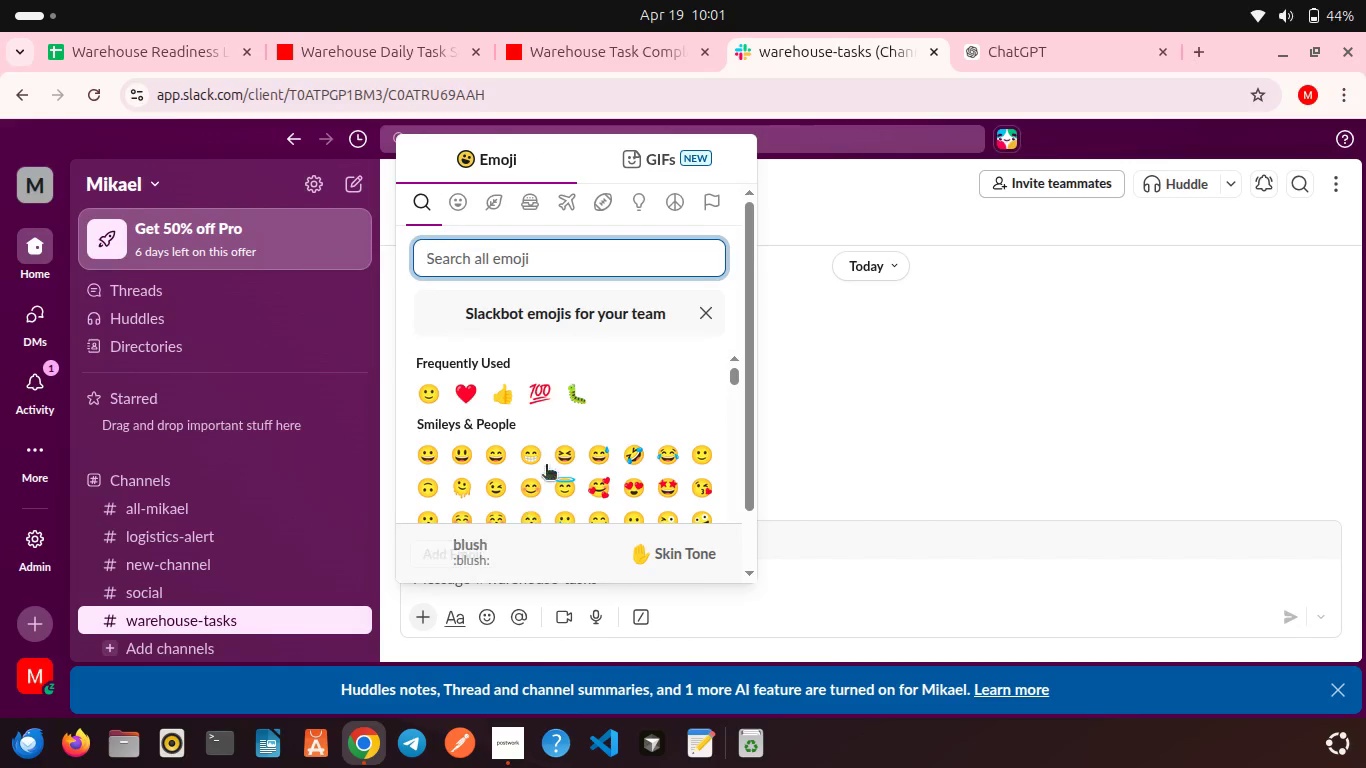 
scroll: coordinate [559, 450], scroll_direction: down, amount: 2.0
 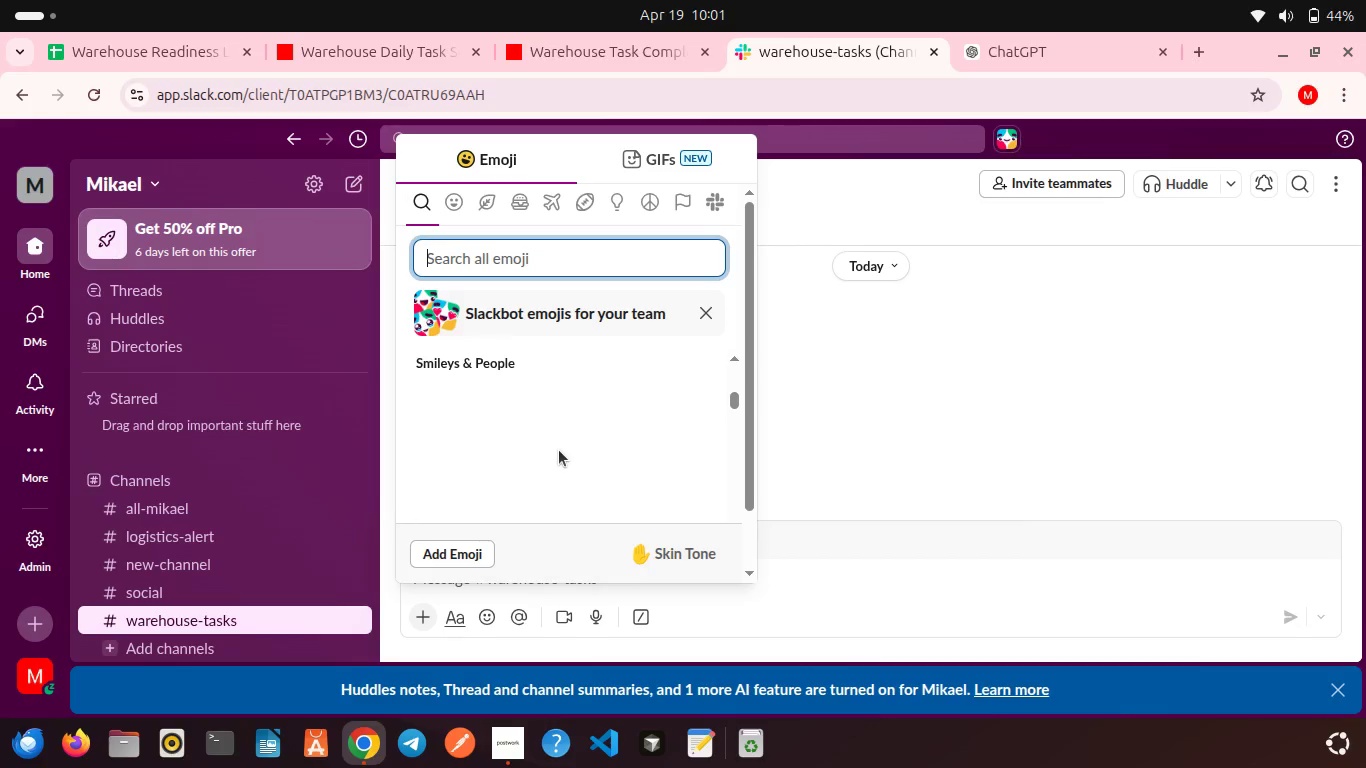 
scroll: coordinate [559, 450], scroll_direction: up, amount: 4.0
 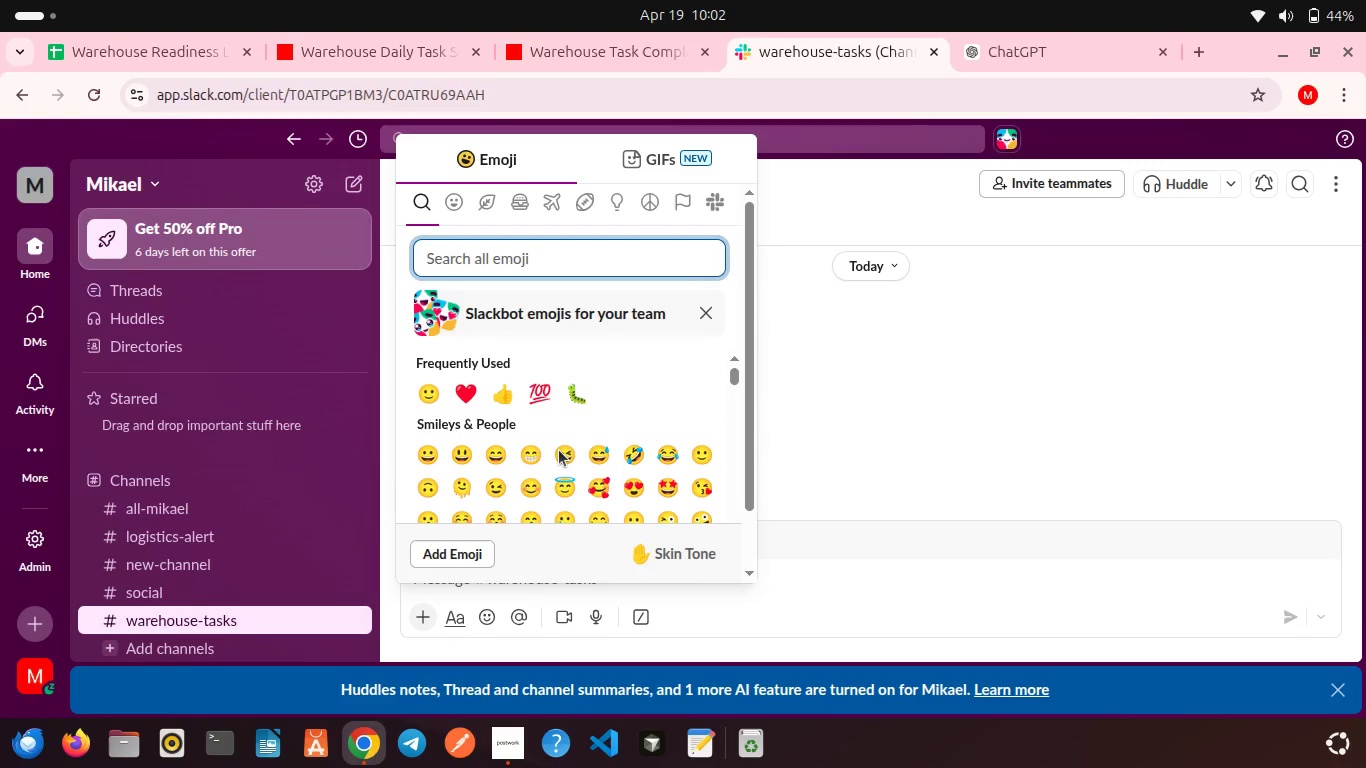 
type(rigth)
 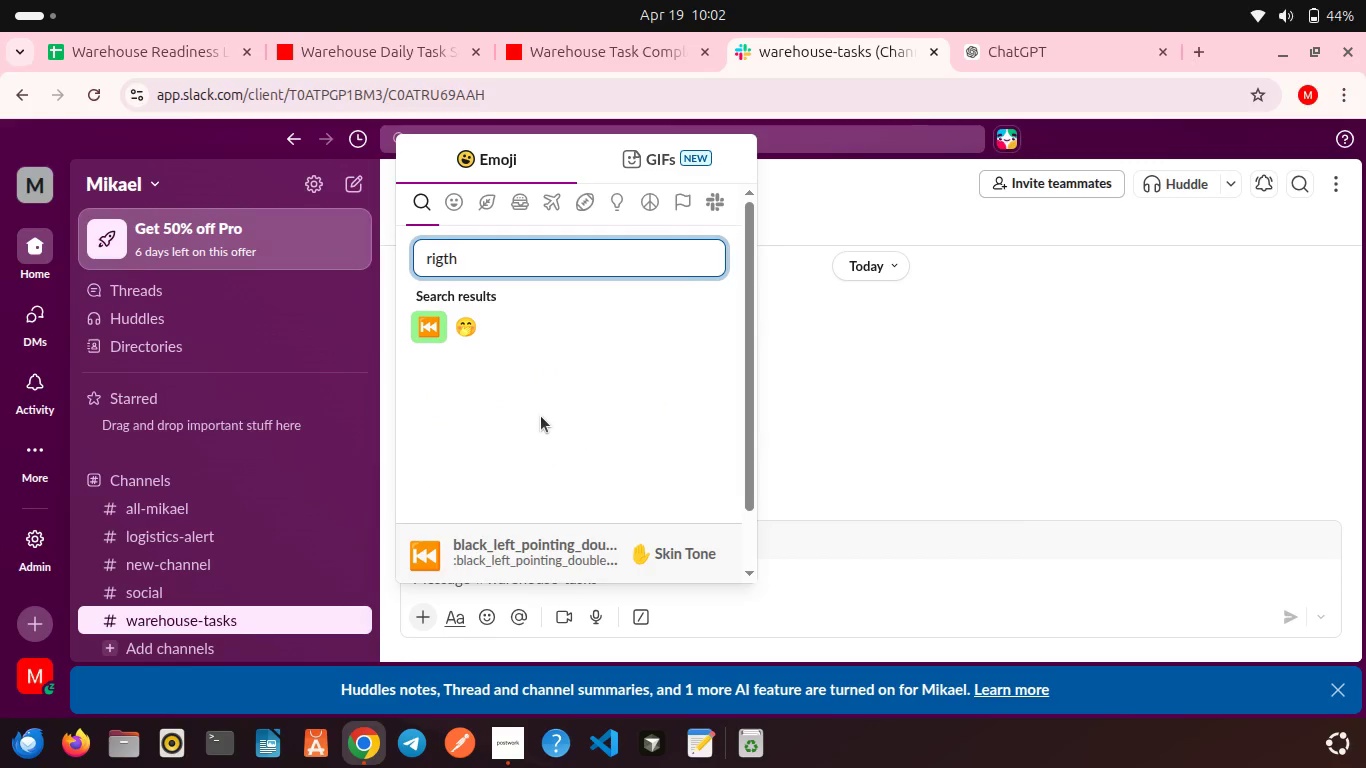 
key(Backspace)
 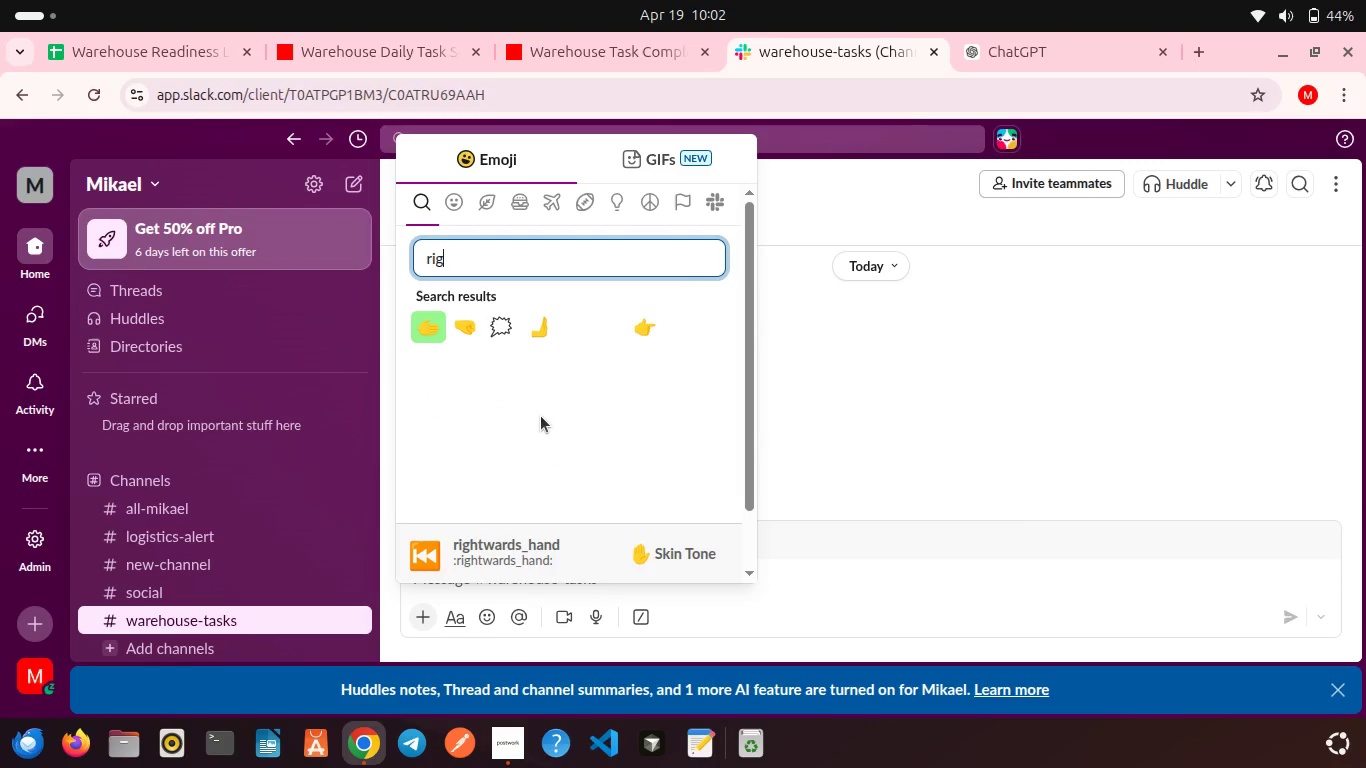 
key(Backspace)
 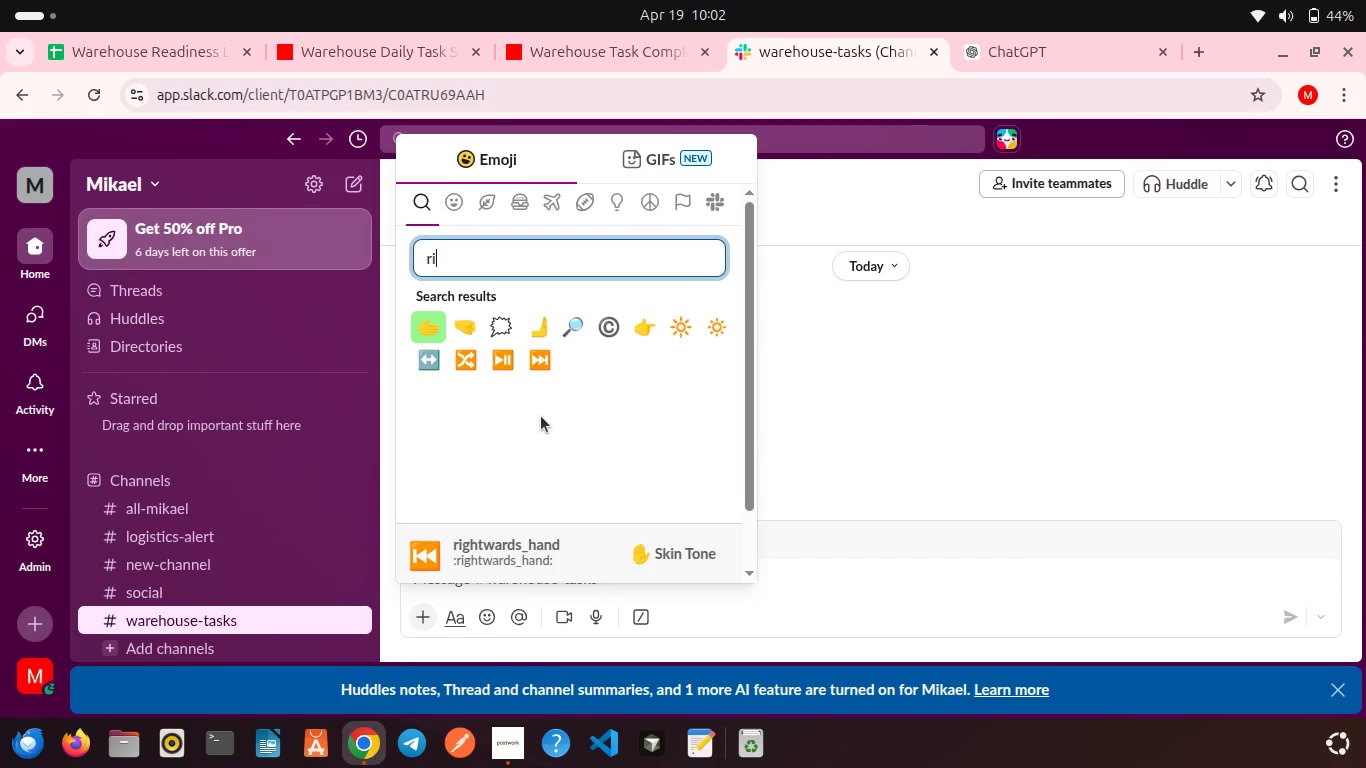 
key(Backspace)
 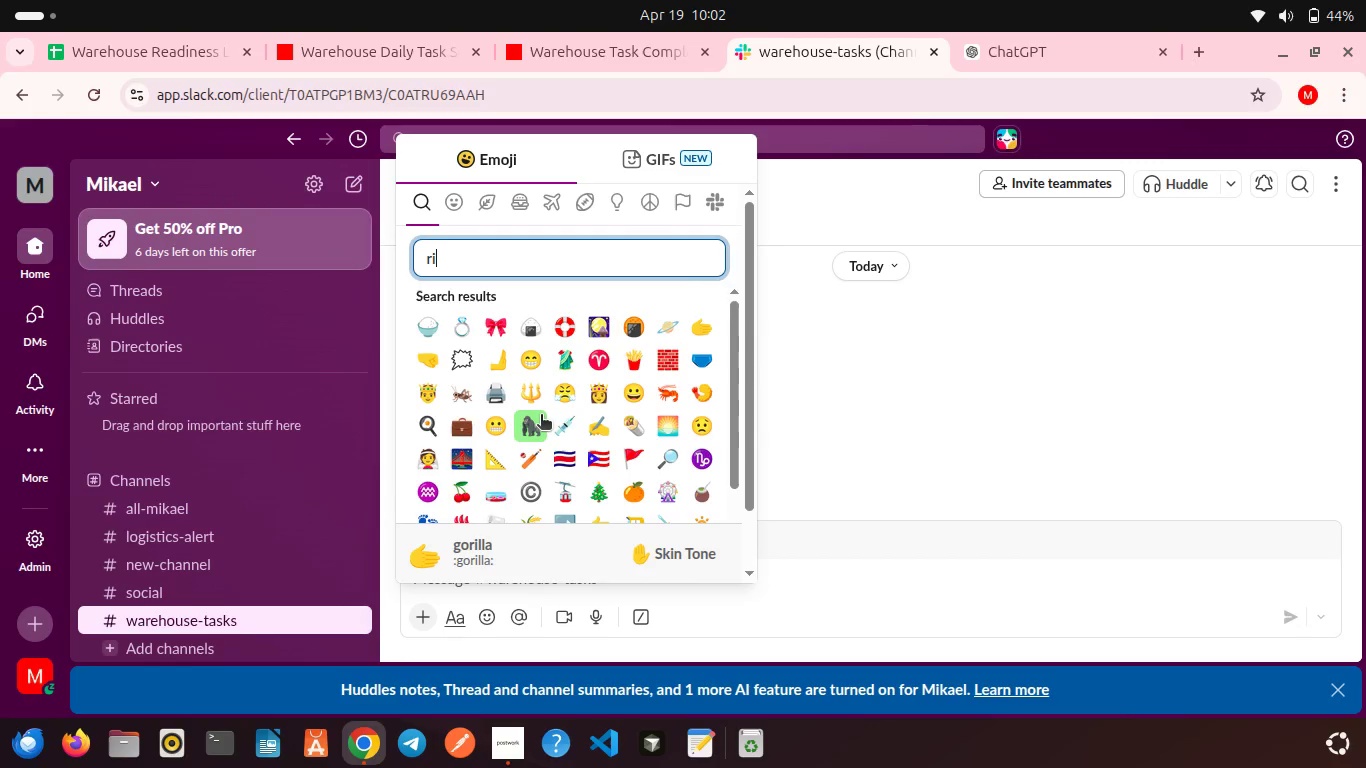 
key(Backspace)
 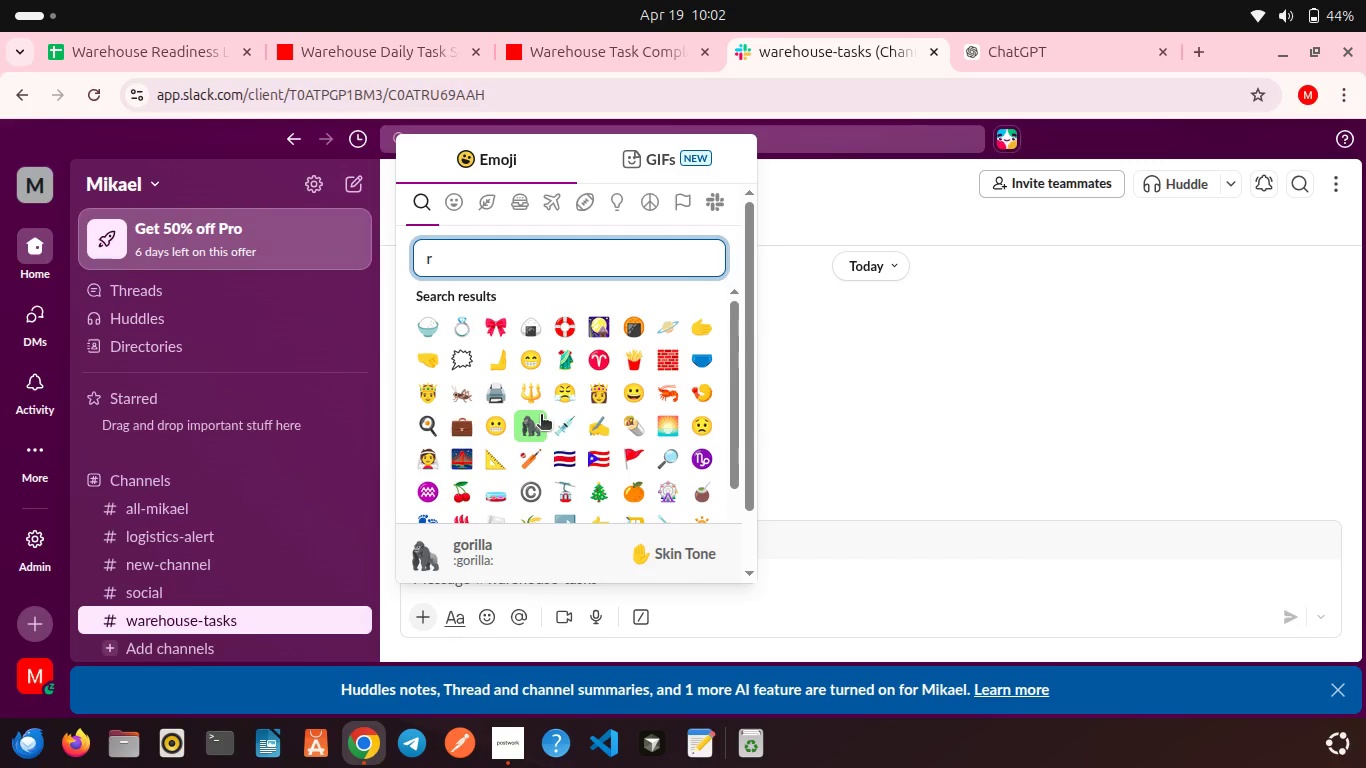 
key(Backspace)
 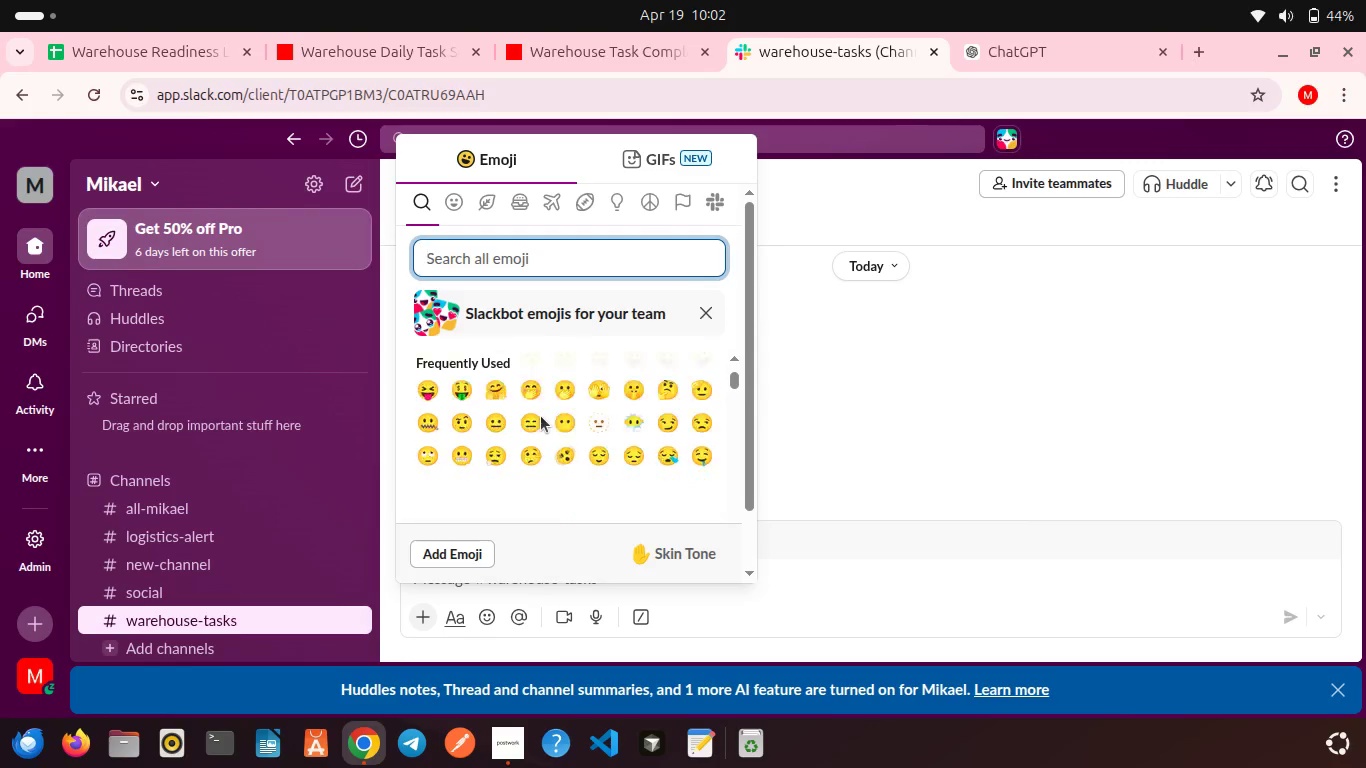 
scroll: coordinate [541, 416], scroll_direction: down, amount: 9.0
 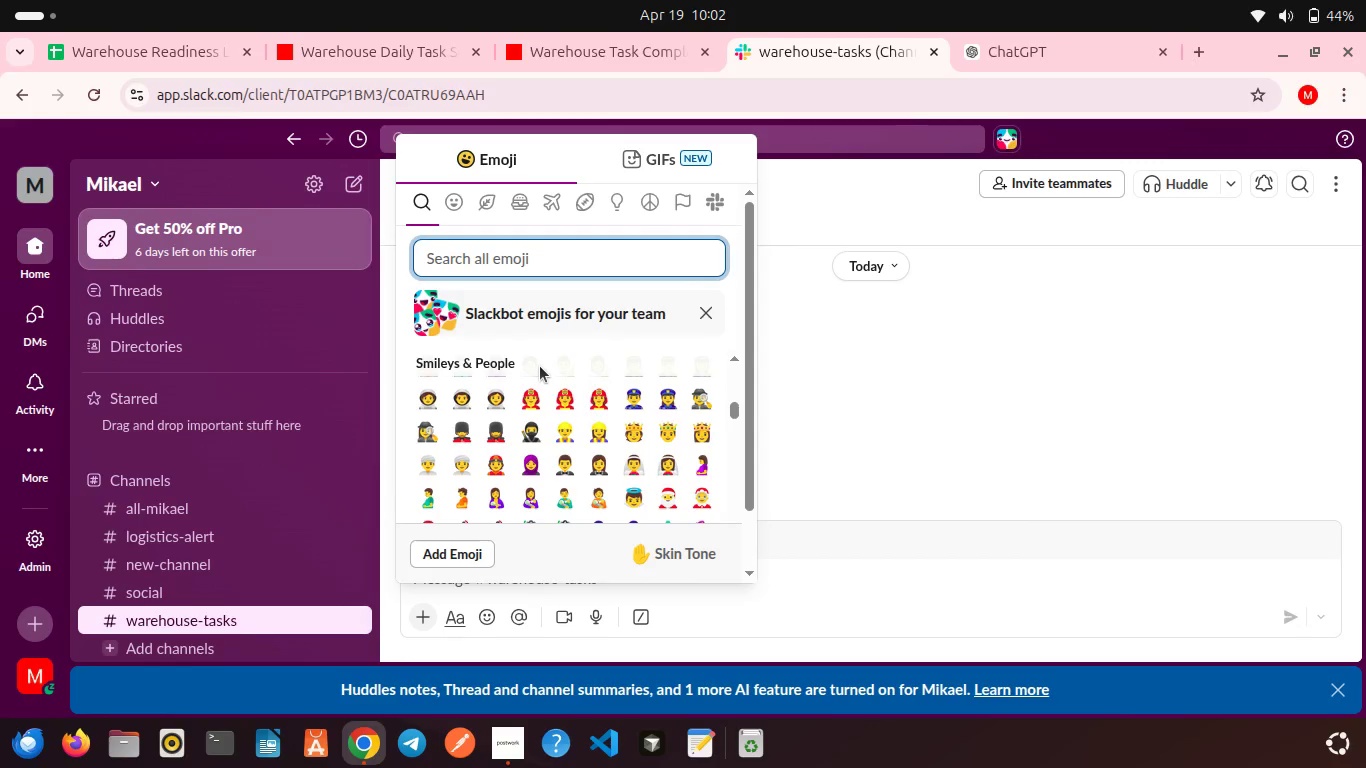 
type(done)
 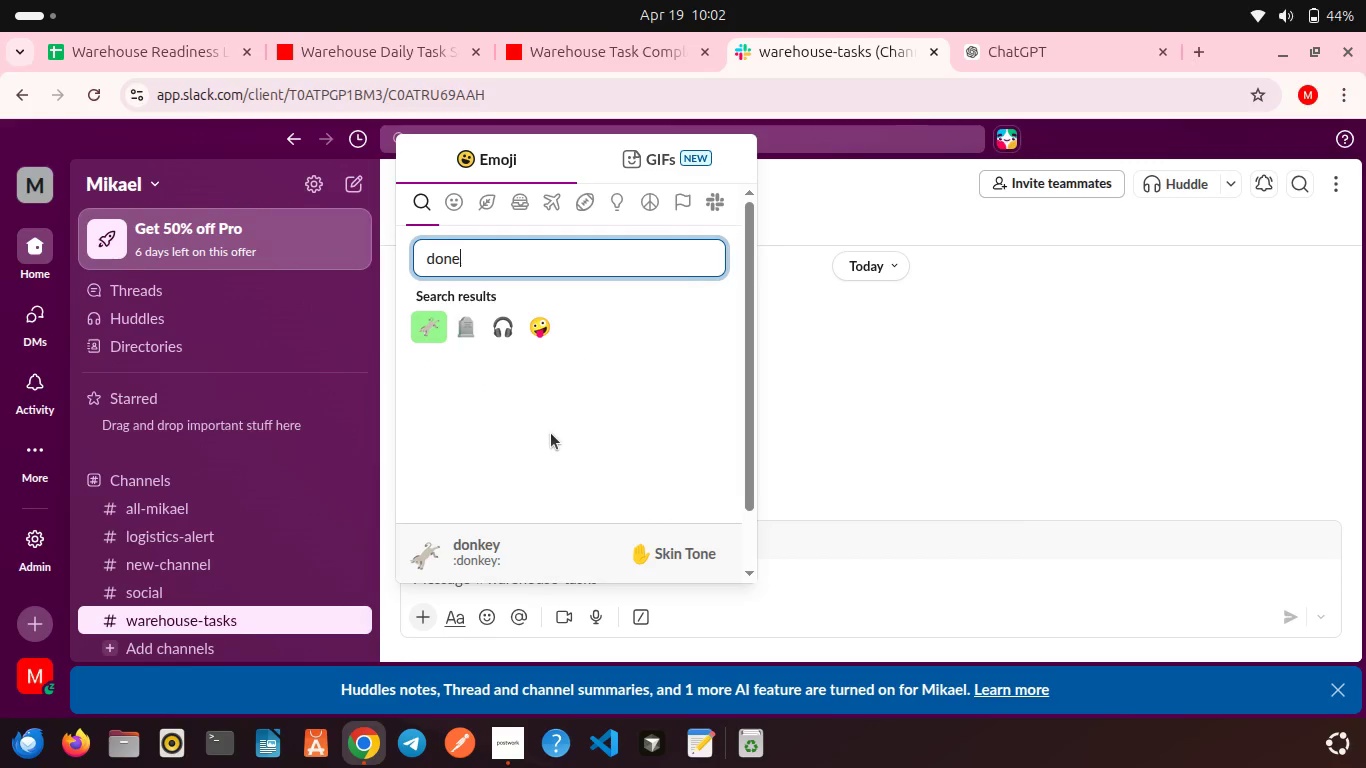 
scroll: coordinate [551, 433], scroll_direction: none, amount: 0.0
 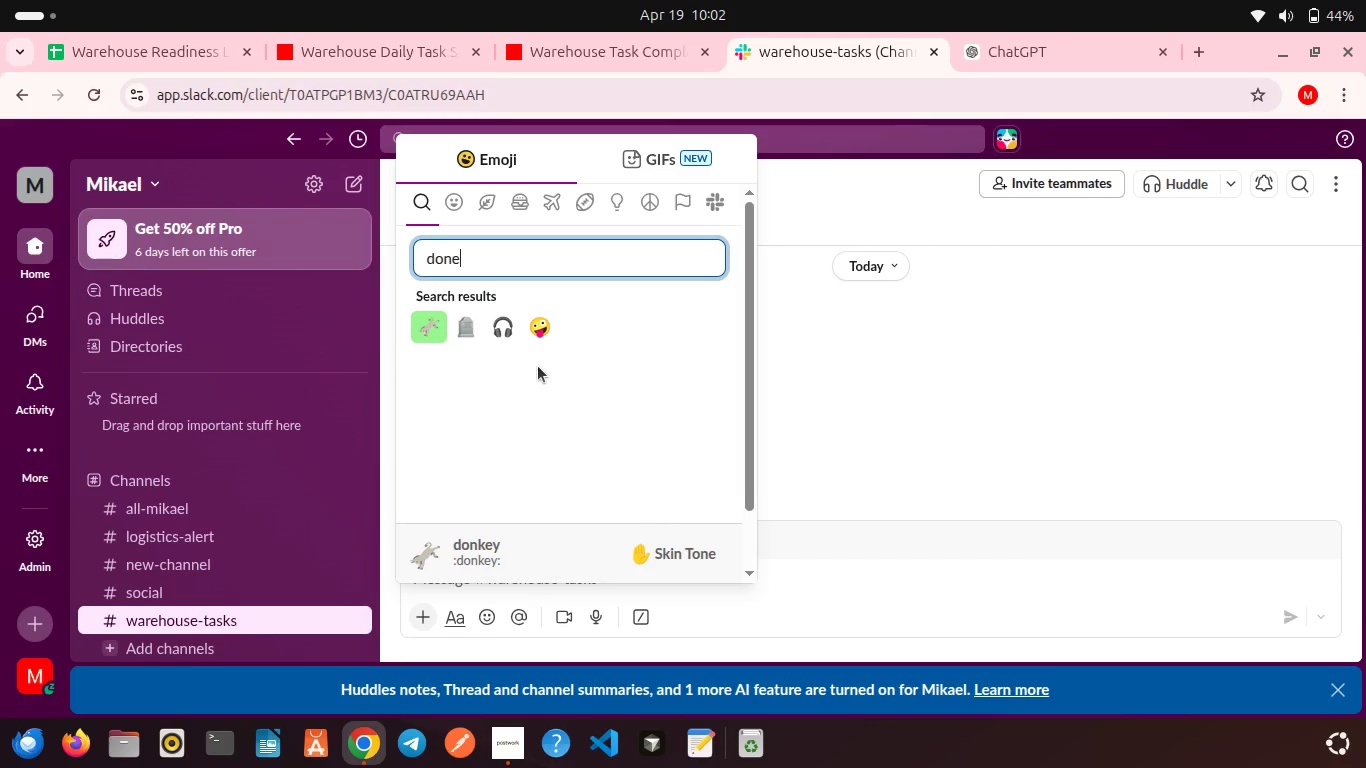 
key(Backspace)
 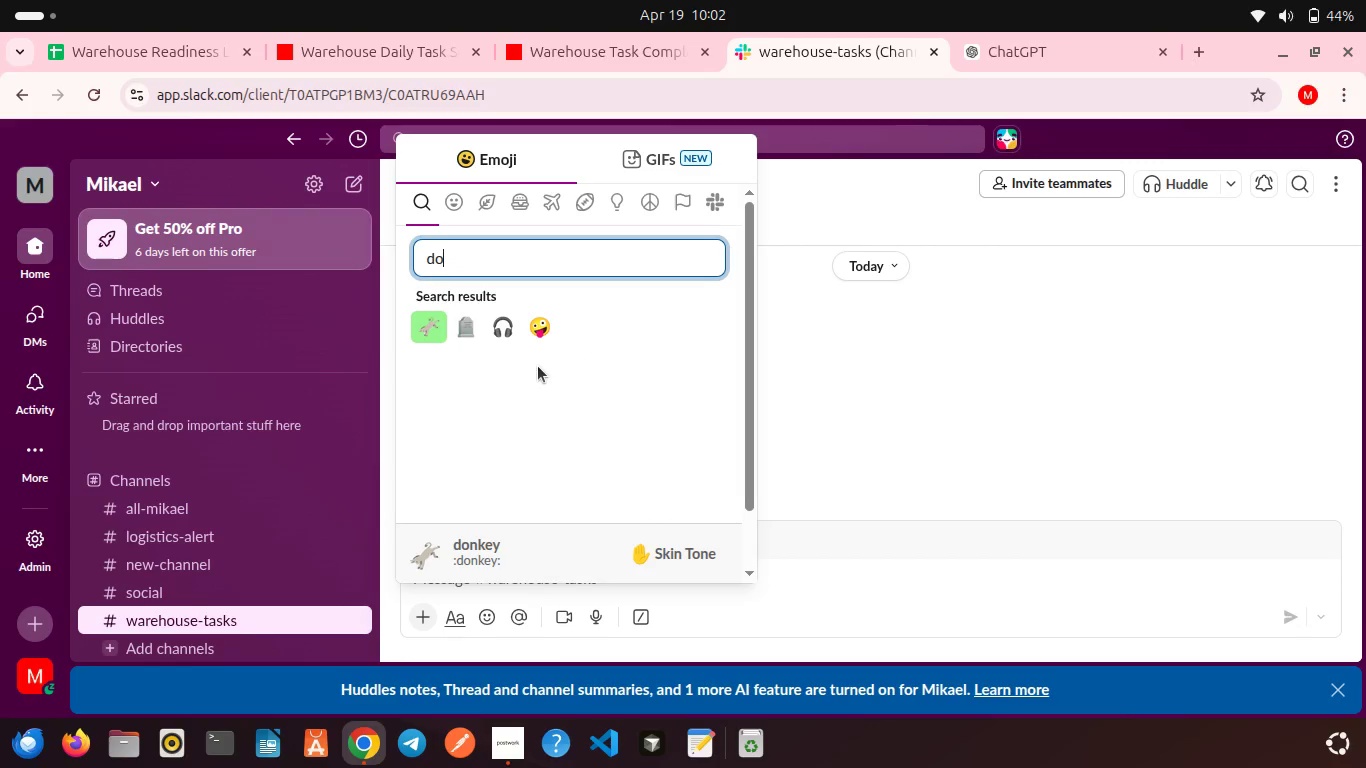 
key(Backspace)
 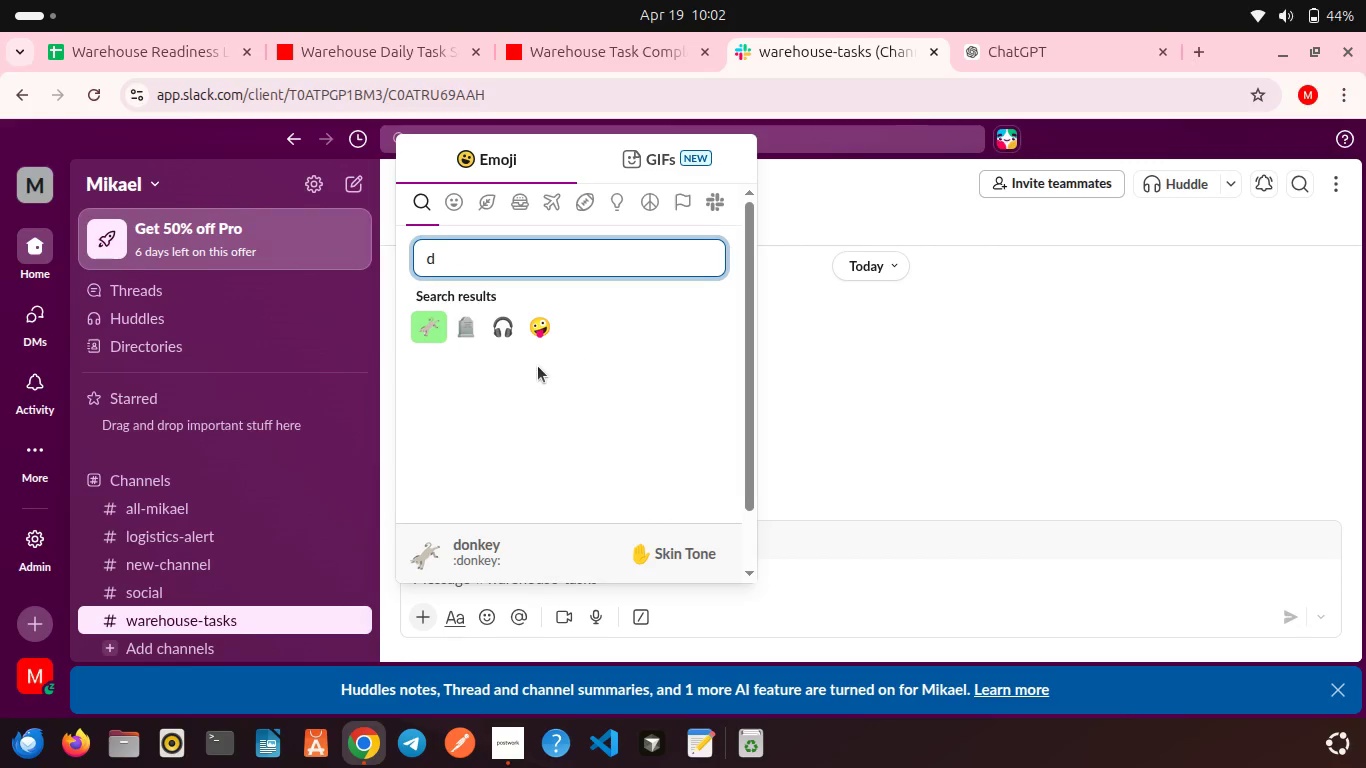 
key(Backspace)
 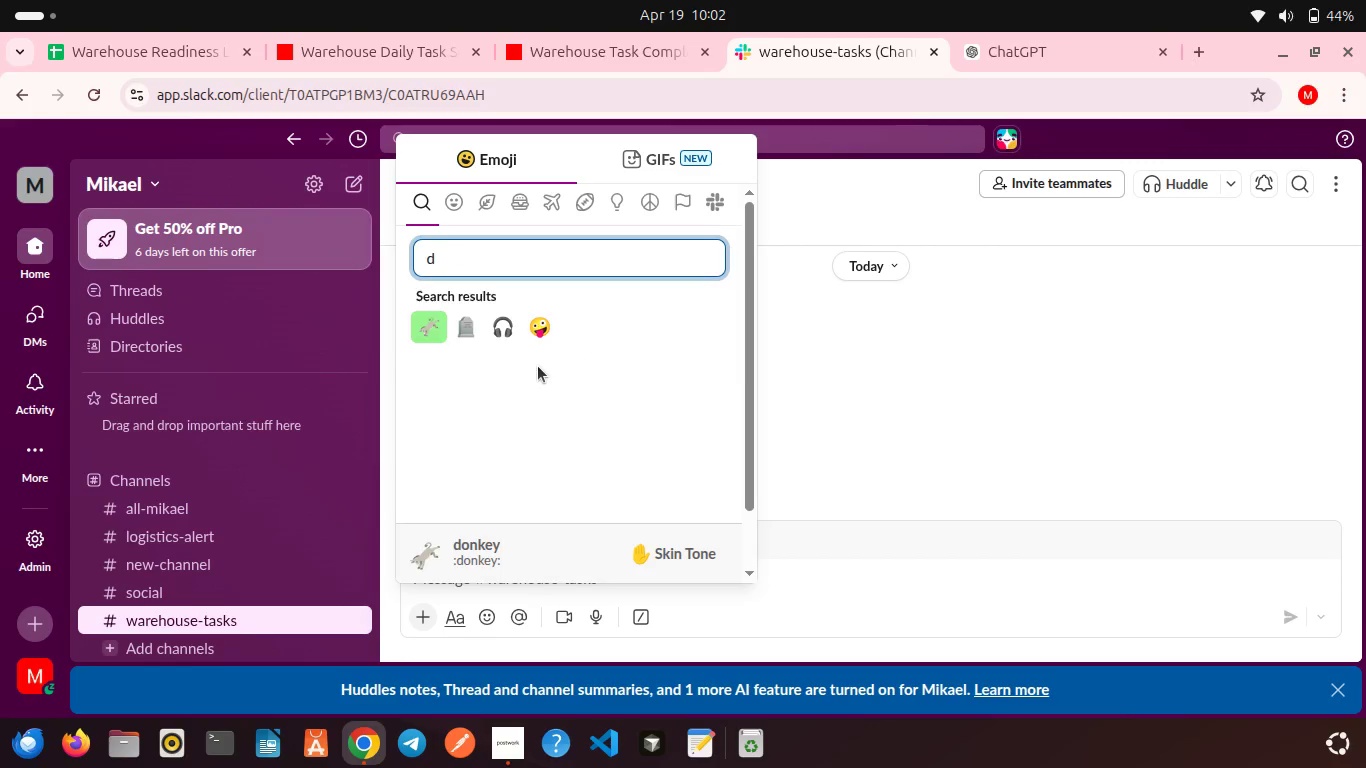 
key(Backspace)
 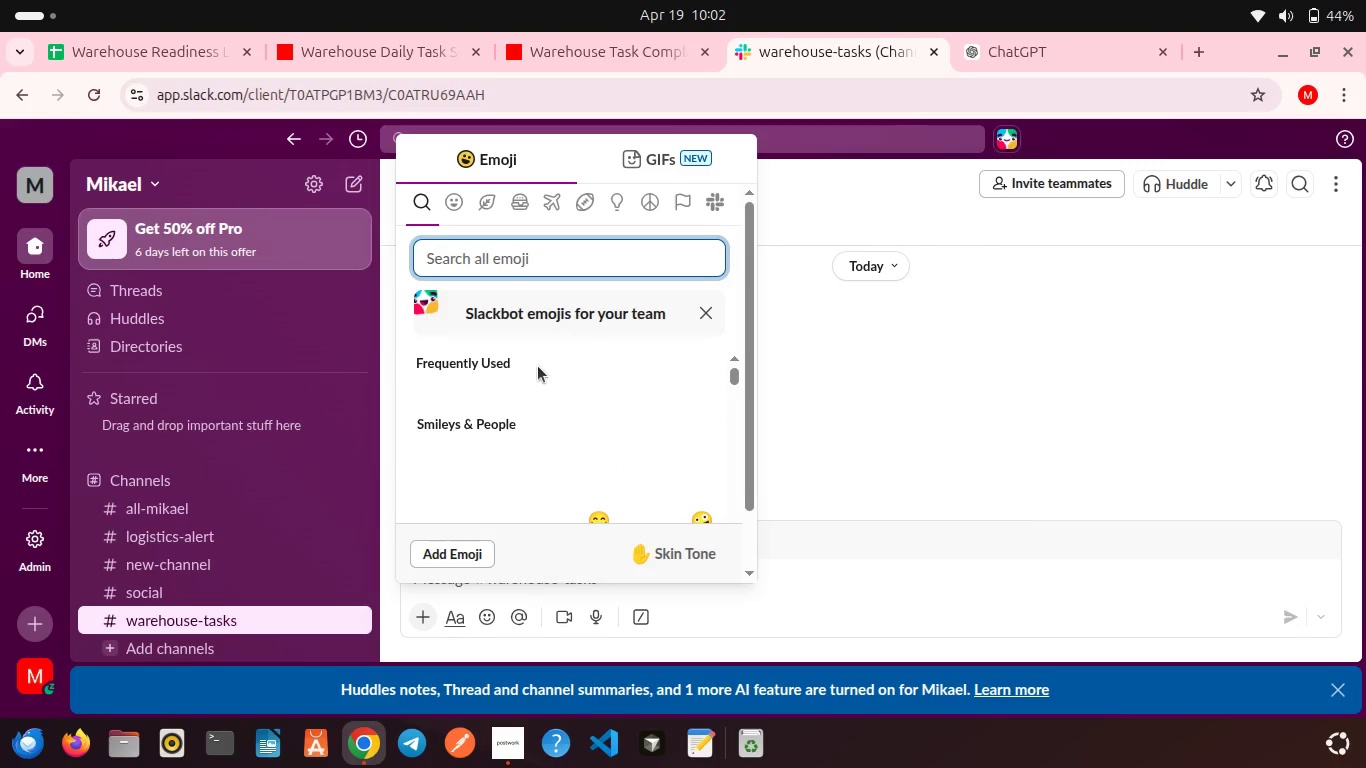 
key(Backspace)
 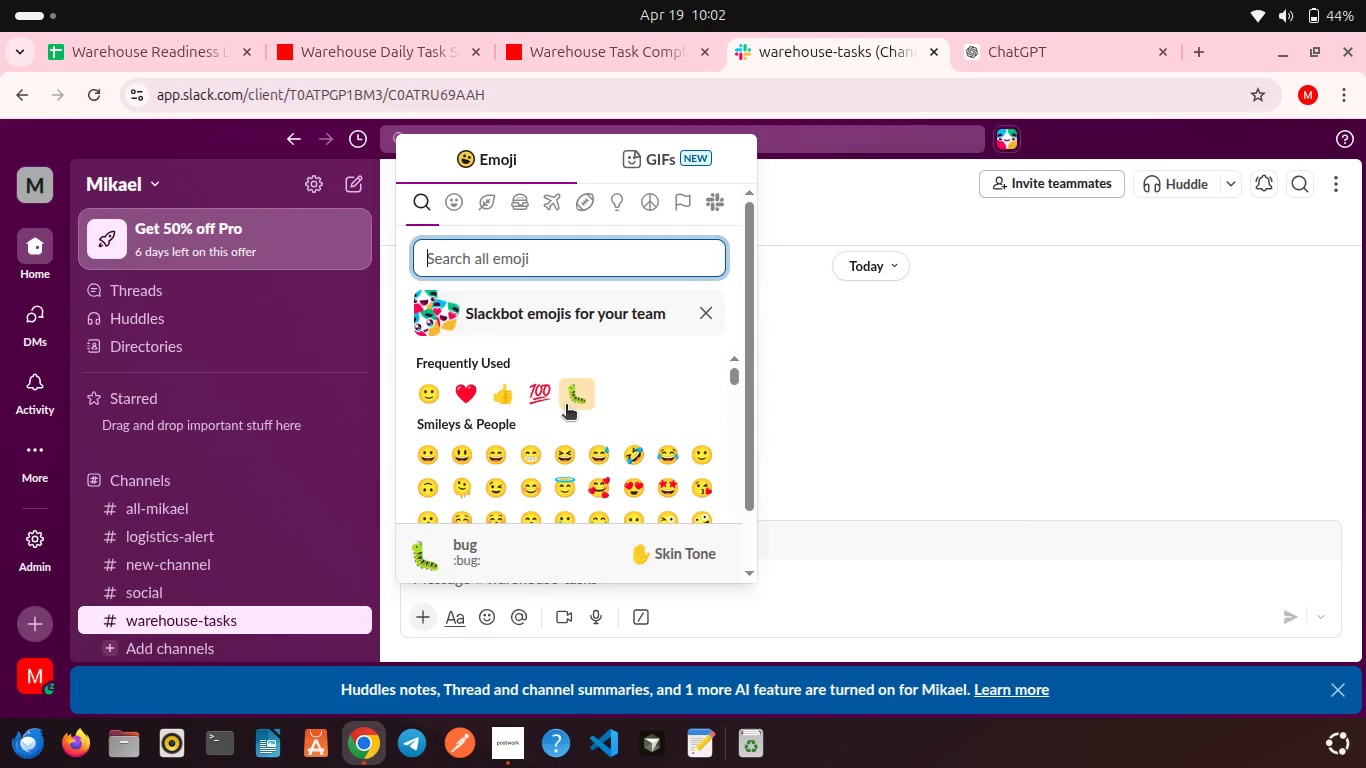 
wait(19.73)
 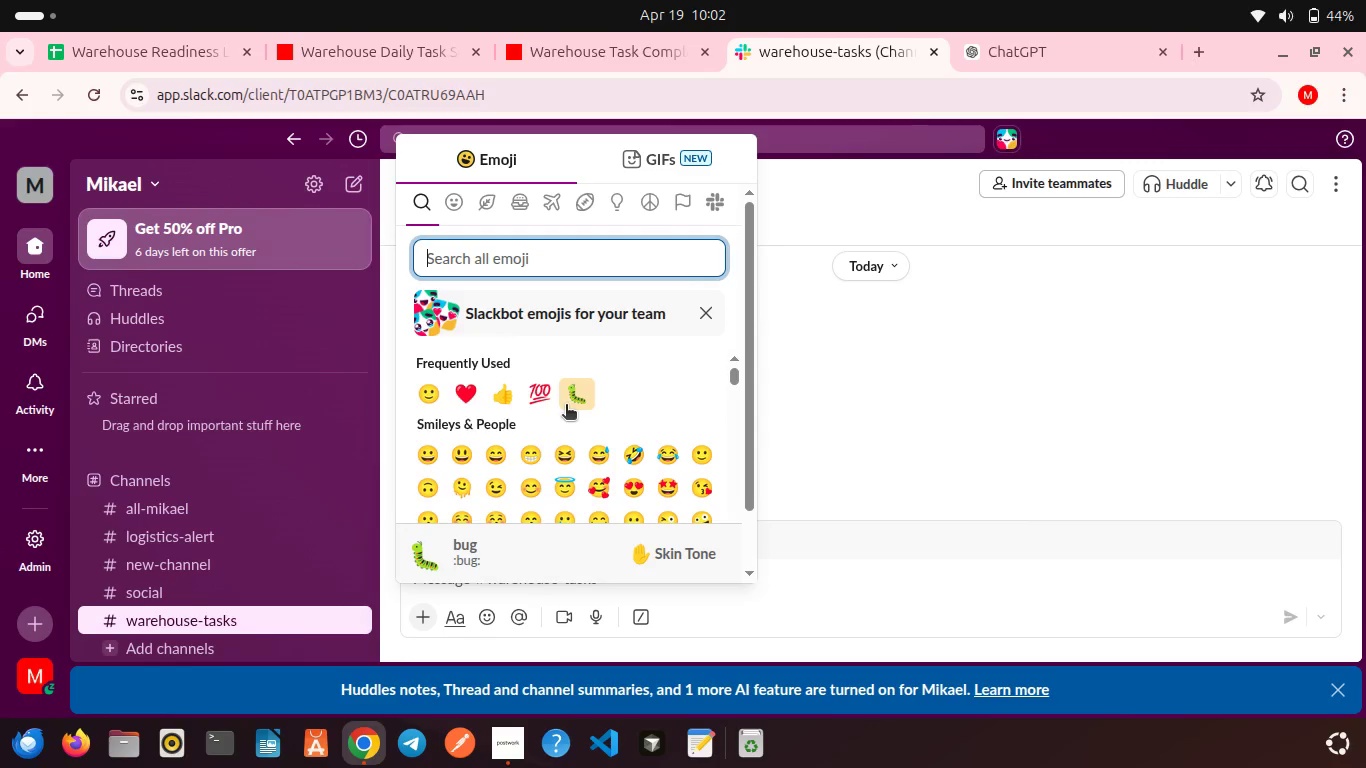 
scroll: coordinate [566, 406], scroll_direction: down, amount: 2.0
 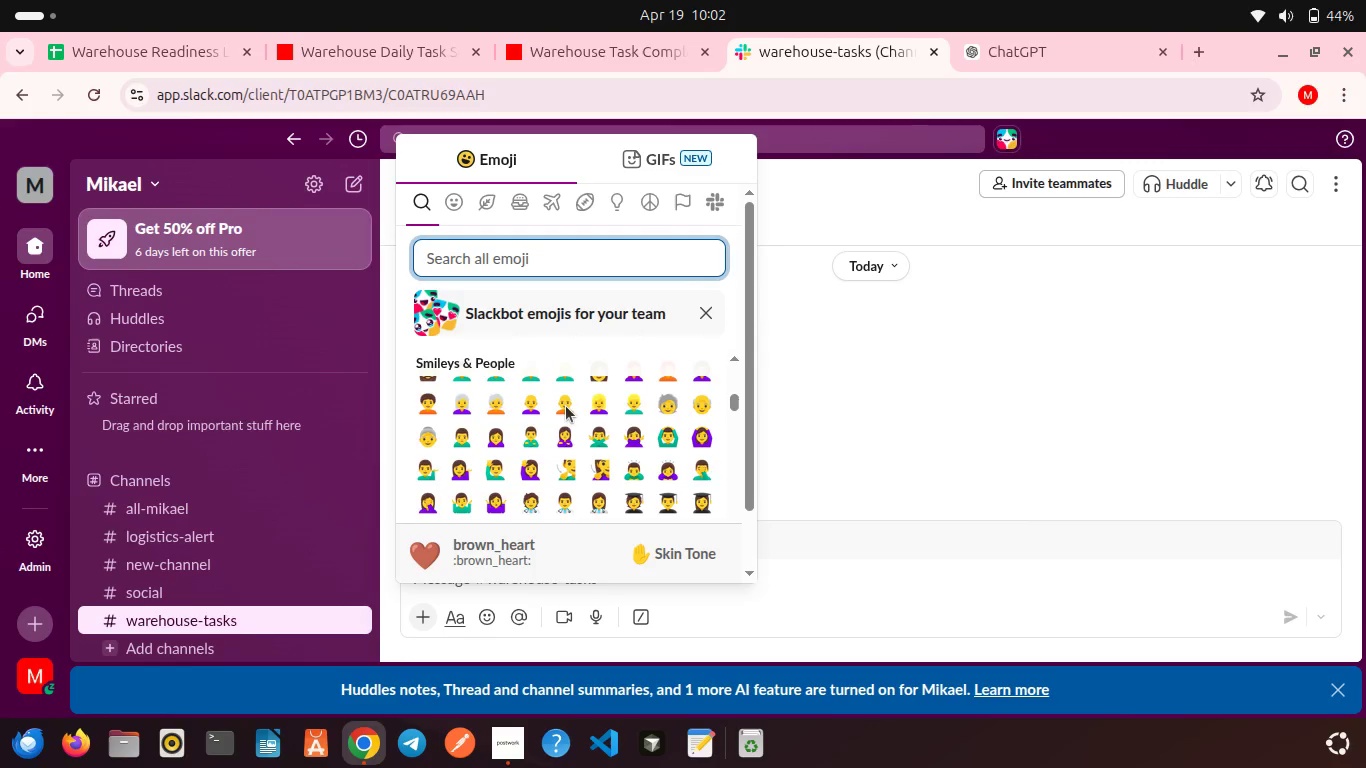 
wait(8.86)
 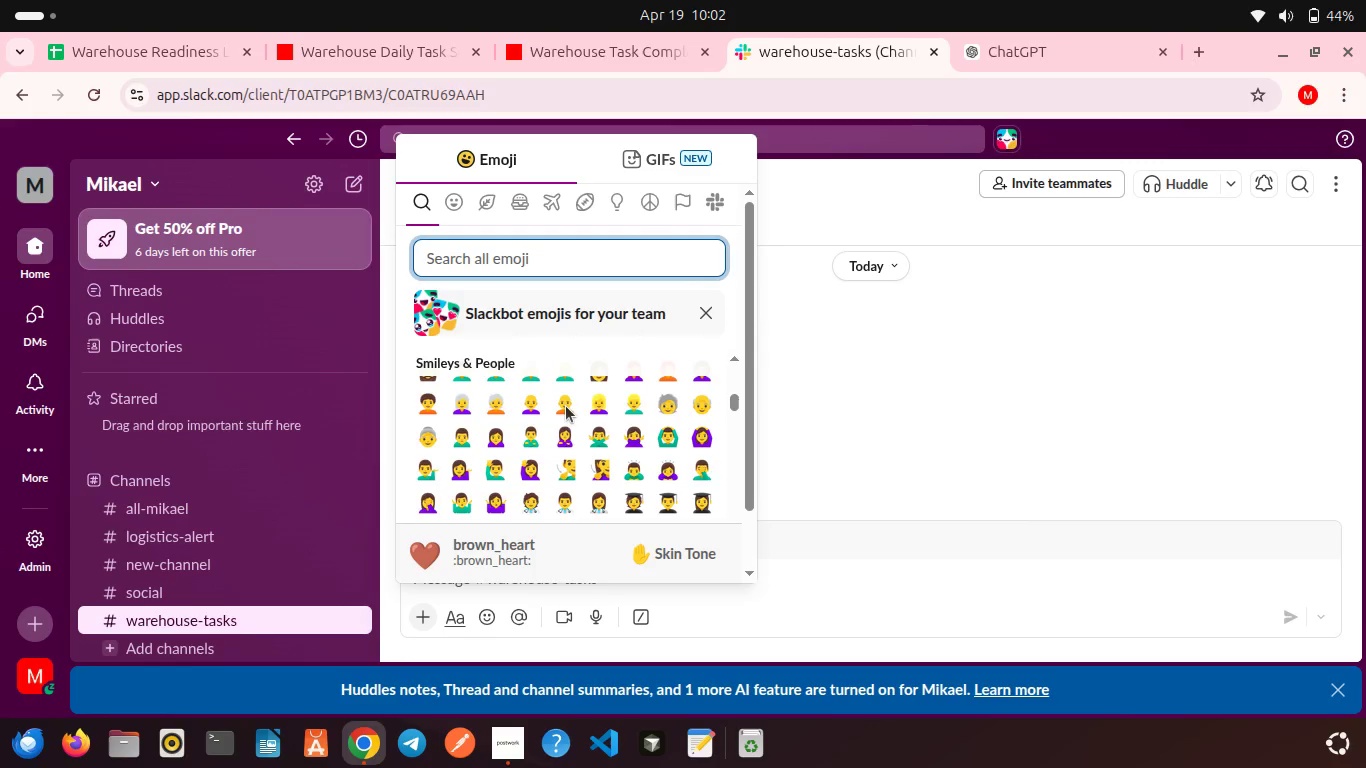 
left_click([824, 378])
 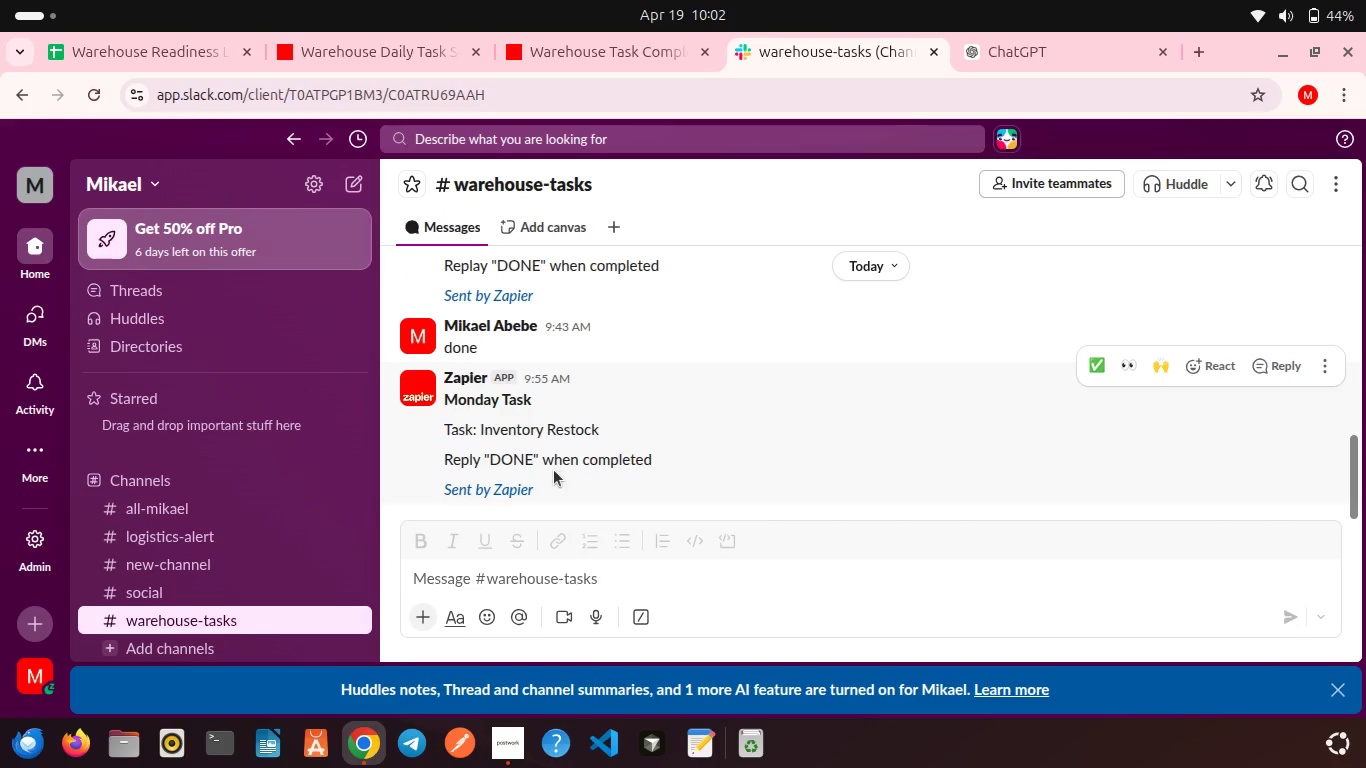 
scroll: coordinate [554, 470], scroll_direction: down, amount: 6.0
 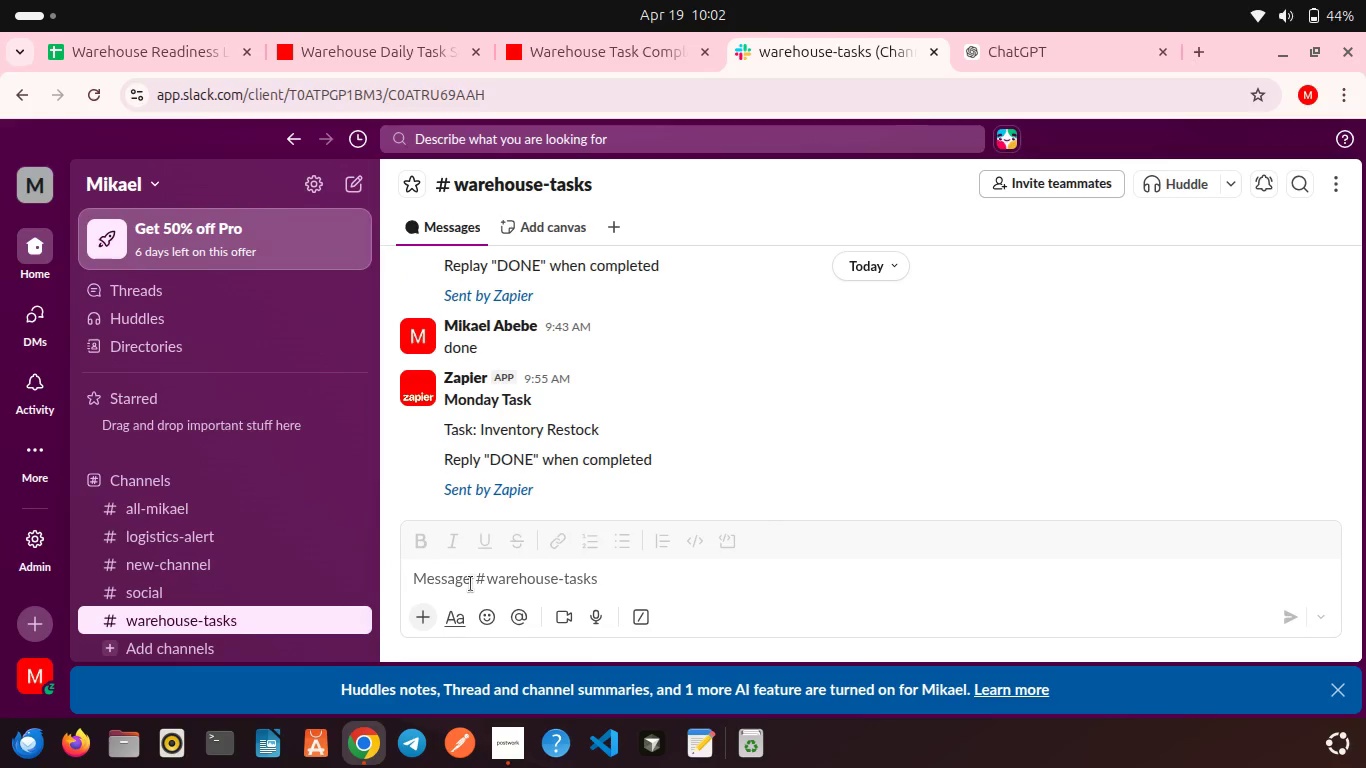 
left_click([471, 584])
 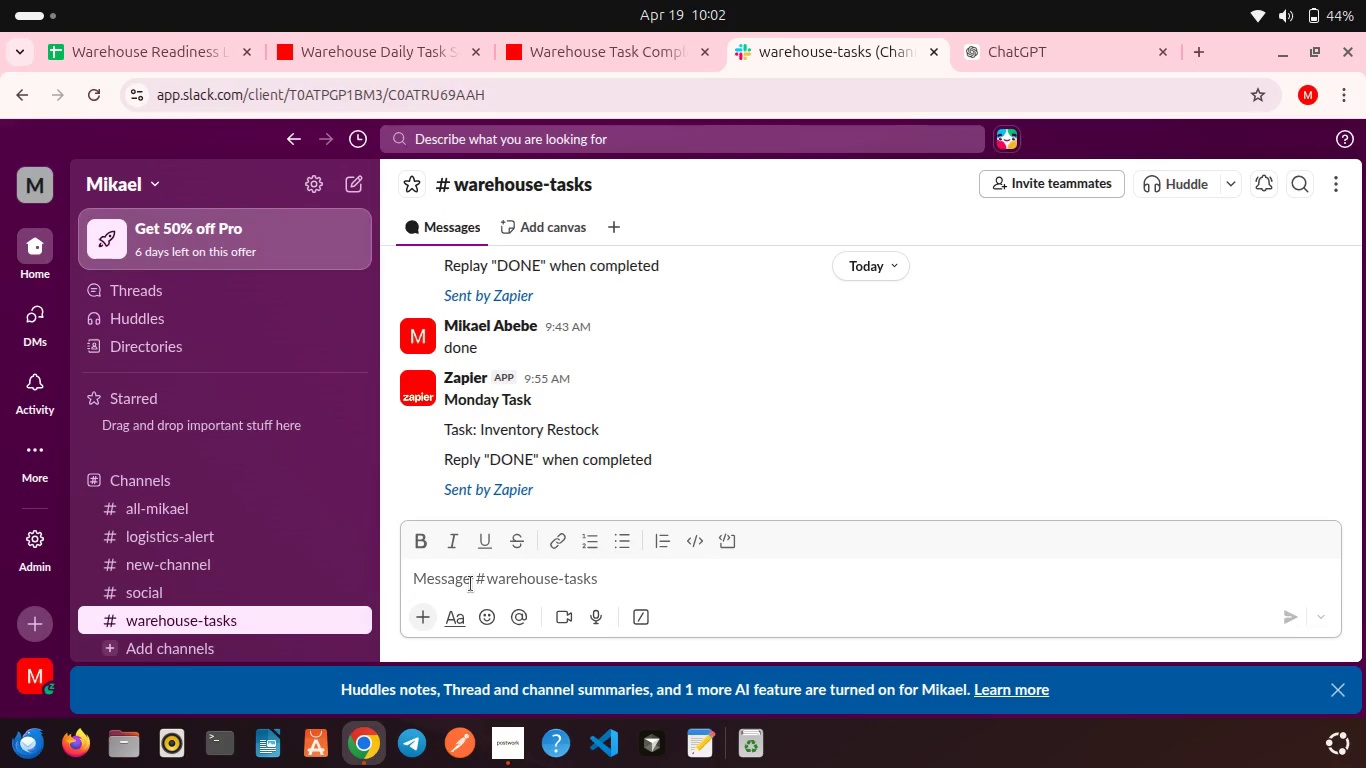 
type(Test Task)
 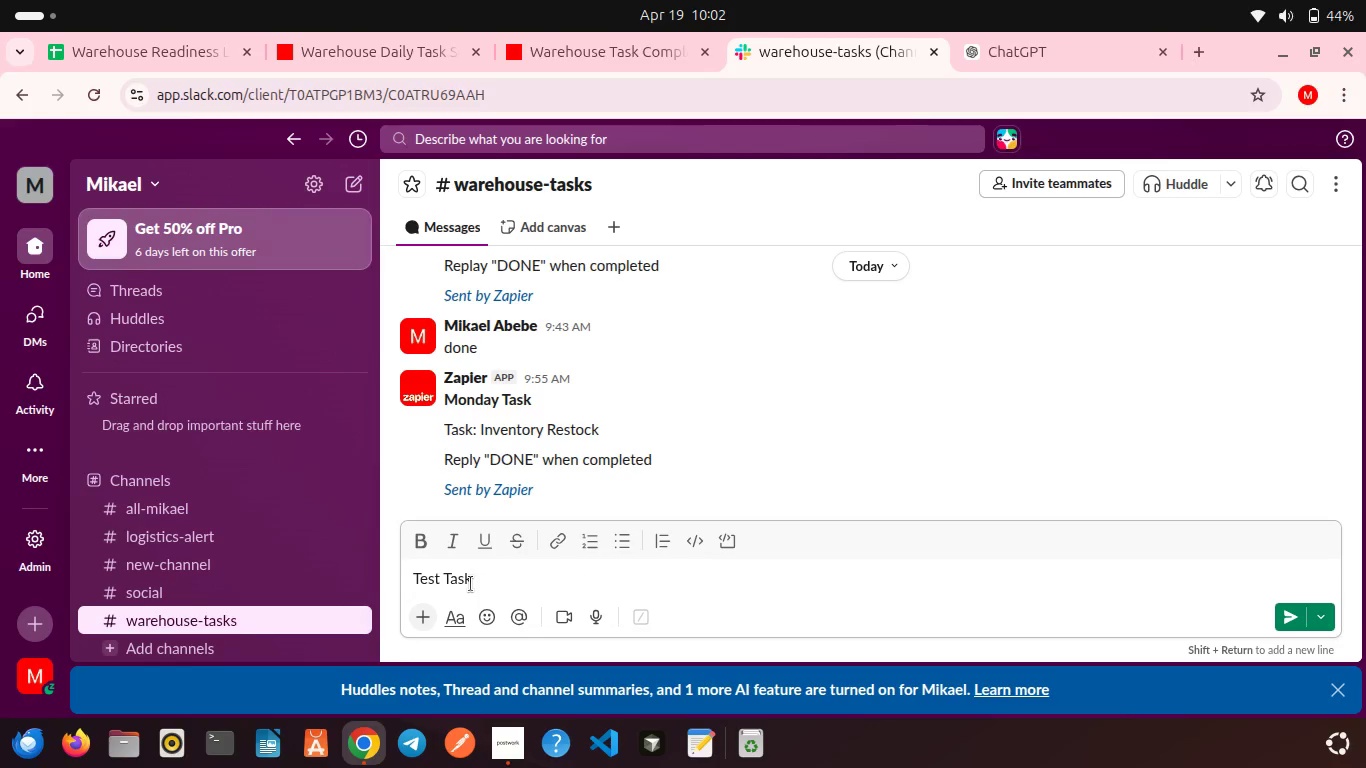 
key(Enter)
 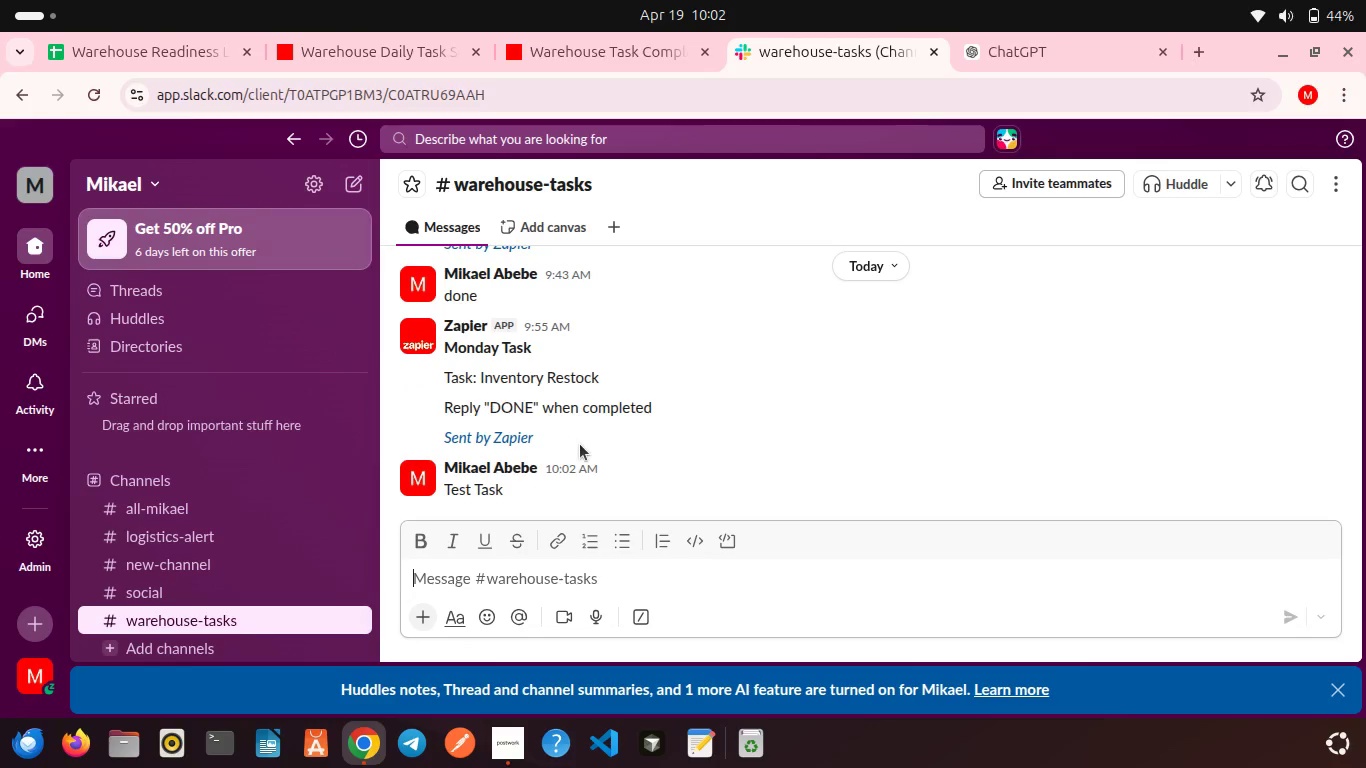 
scroll: coordinate [580, 444], scroll_direction: down, amount: 3.0
 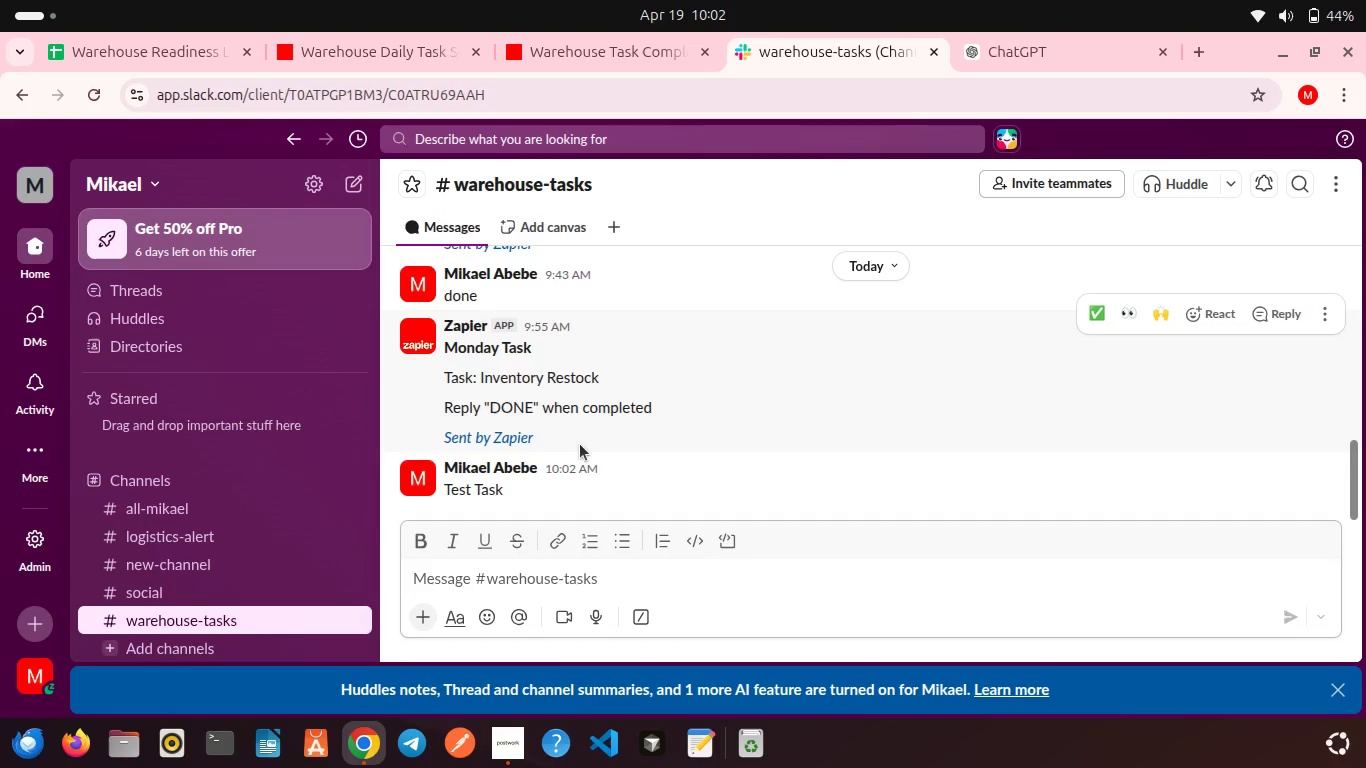 
wait(8.88)
 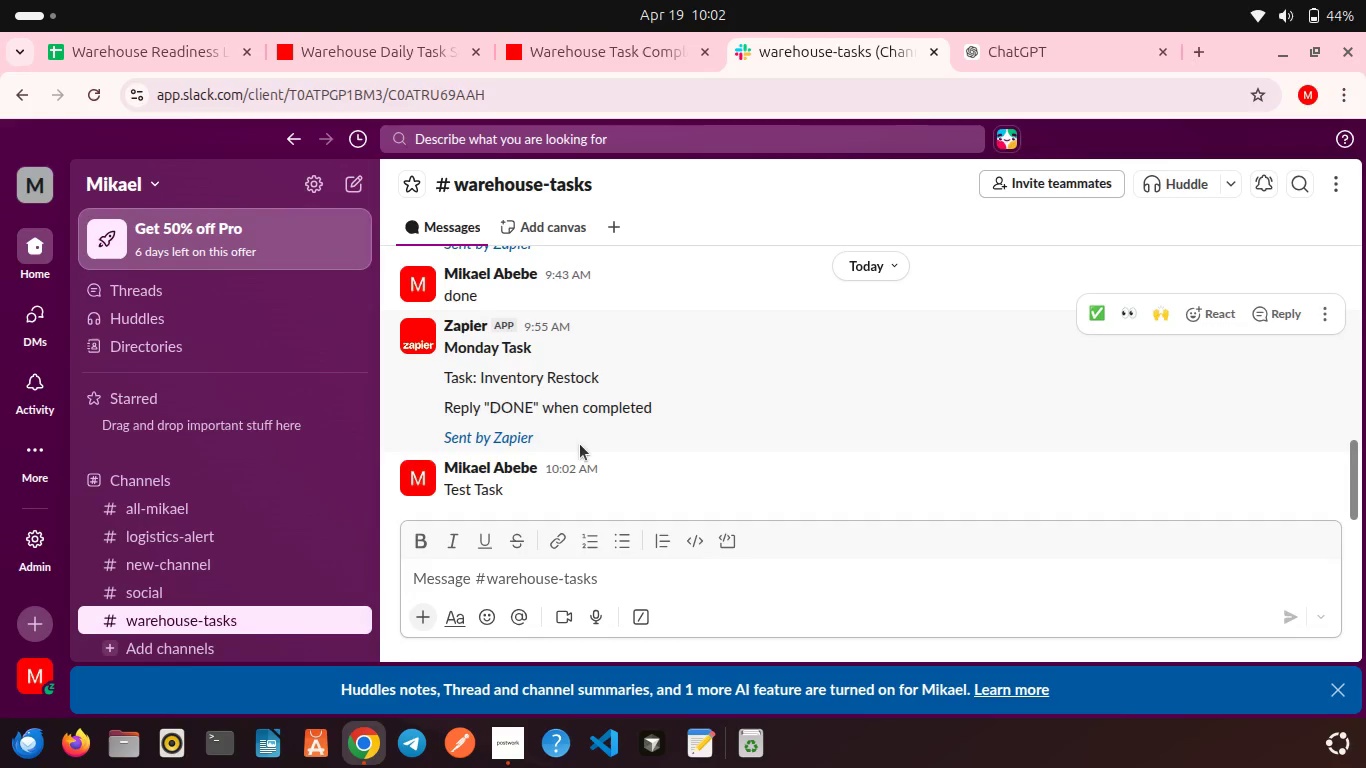 
left_click([489, 613])
 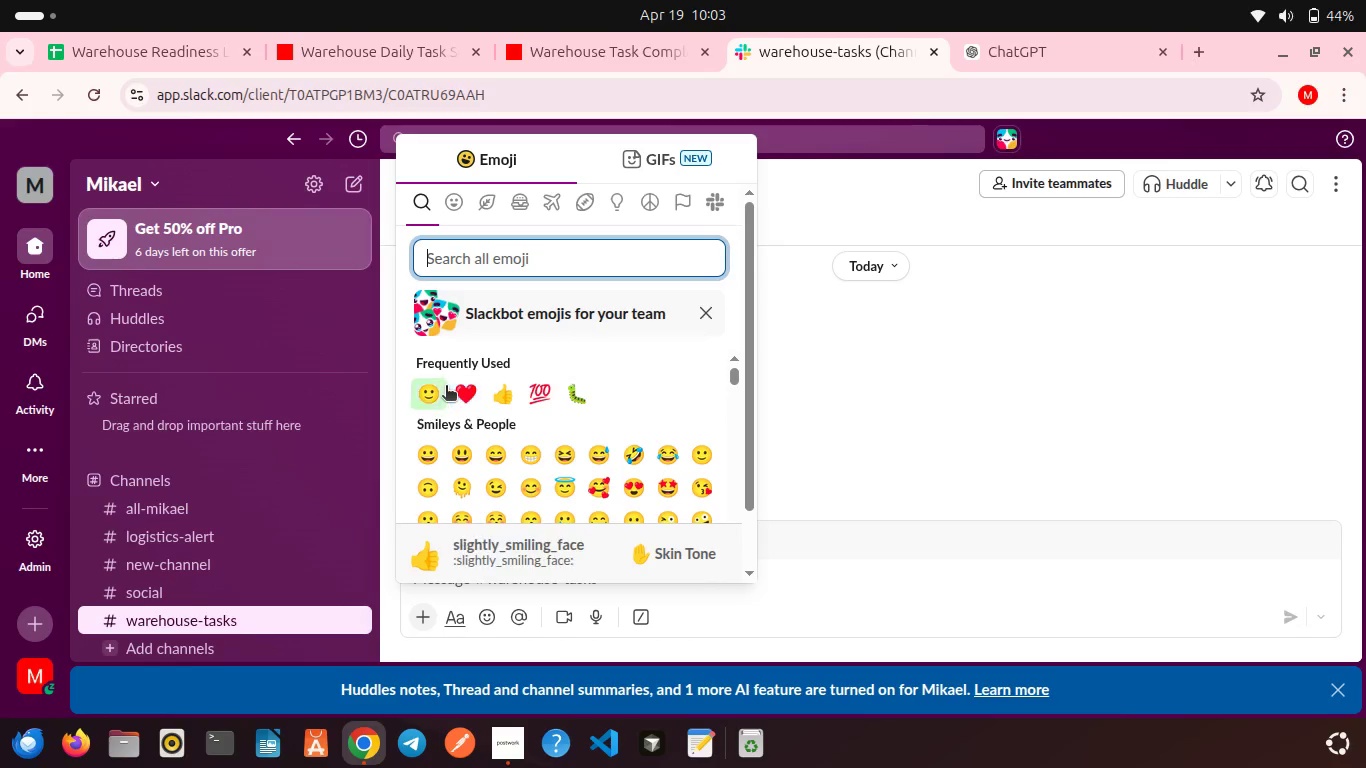 
left_click([438, 387])
 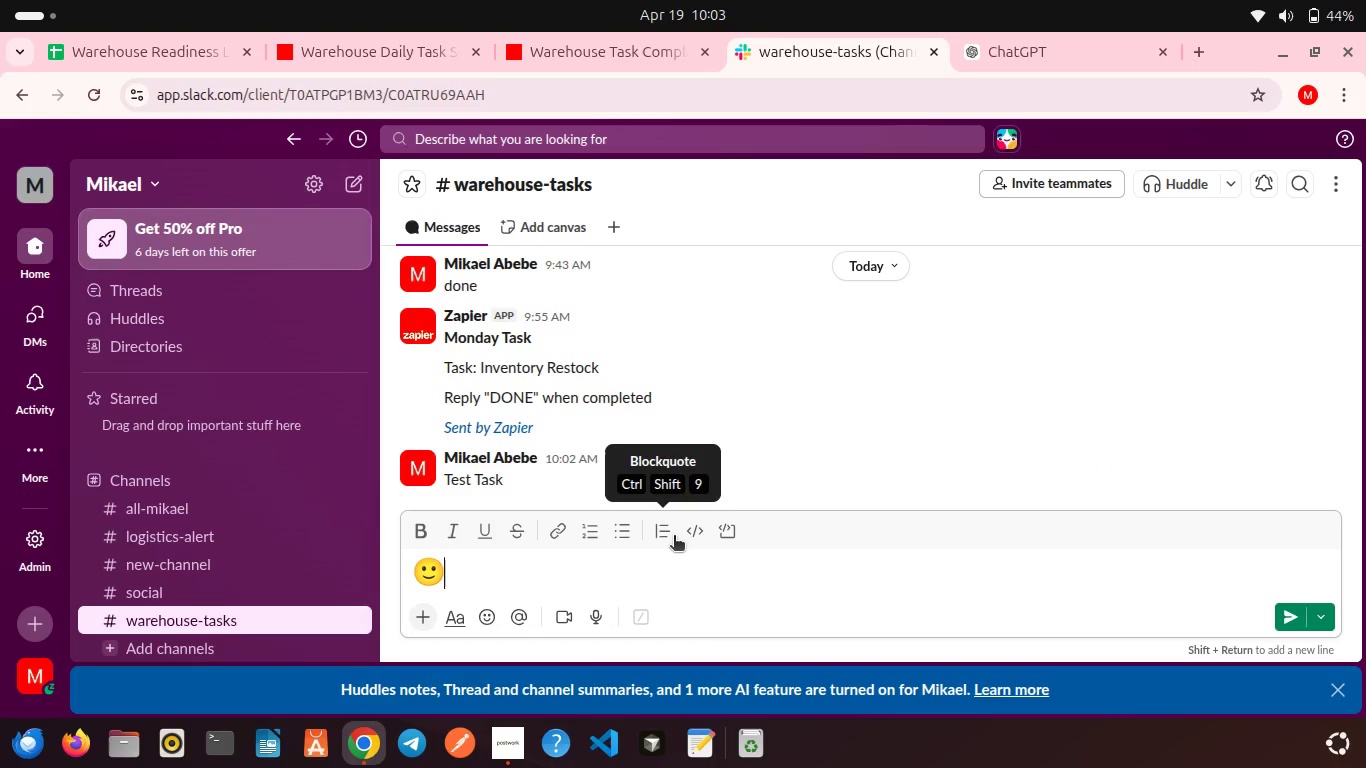 
key(Enter)
 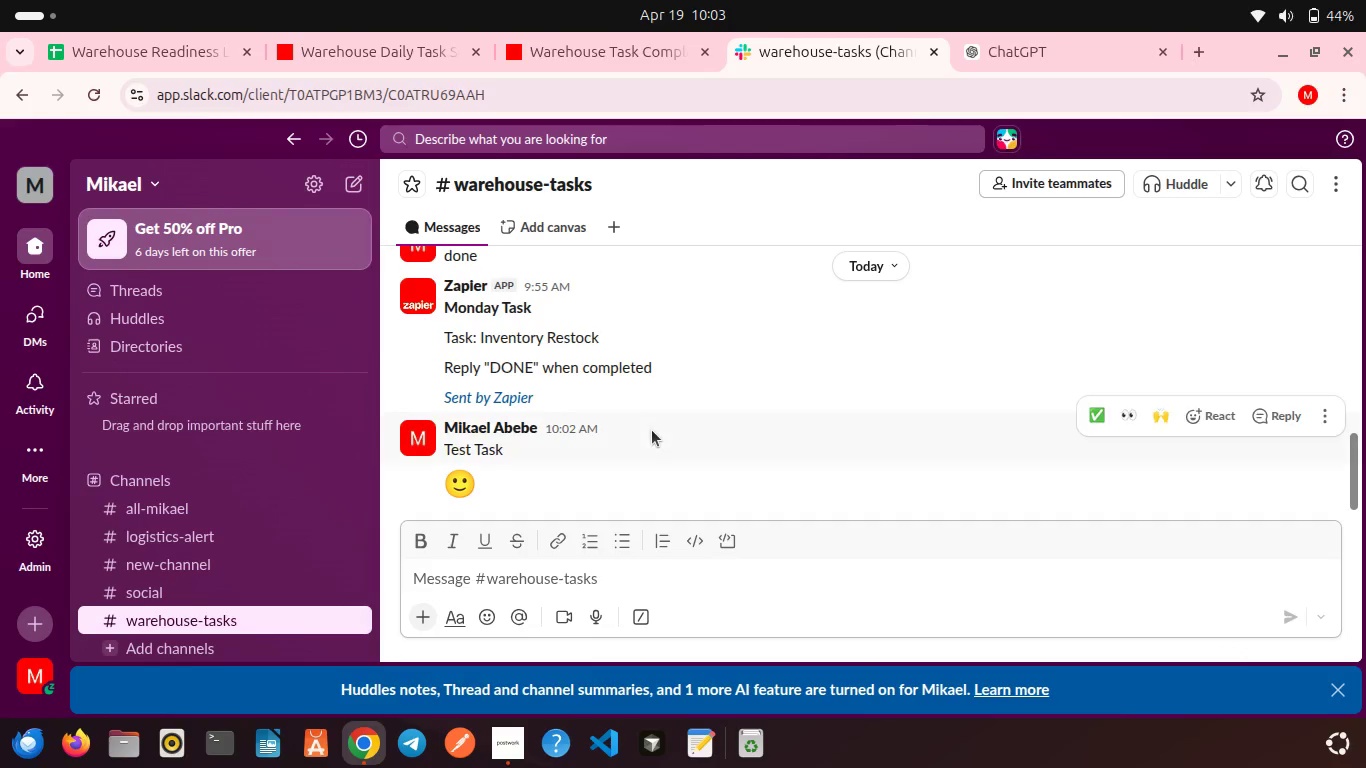 
scroll: coordinate [652, 430], scroll_direction: down, amount: 5.0
 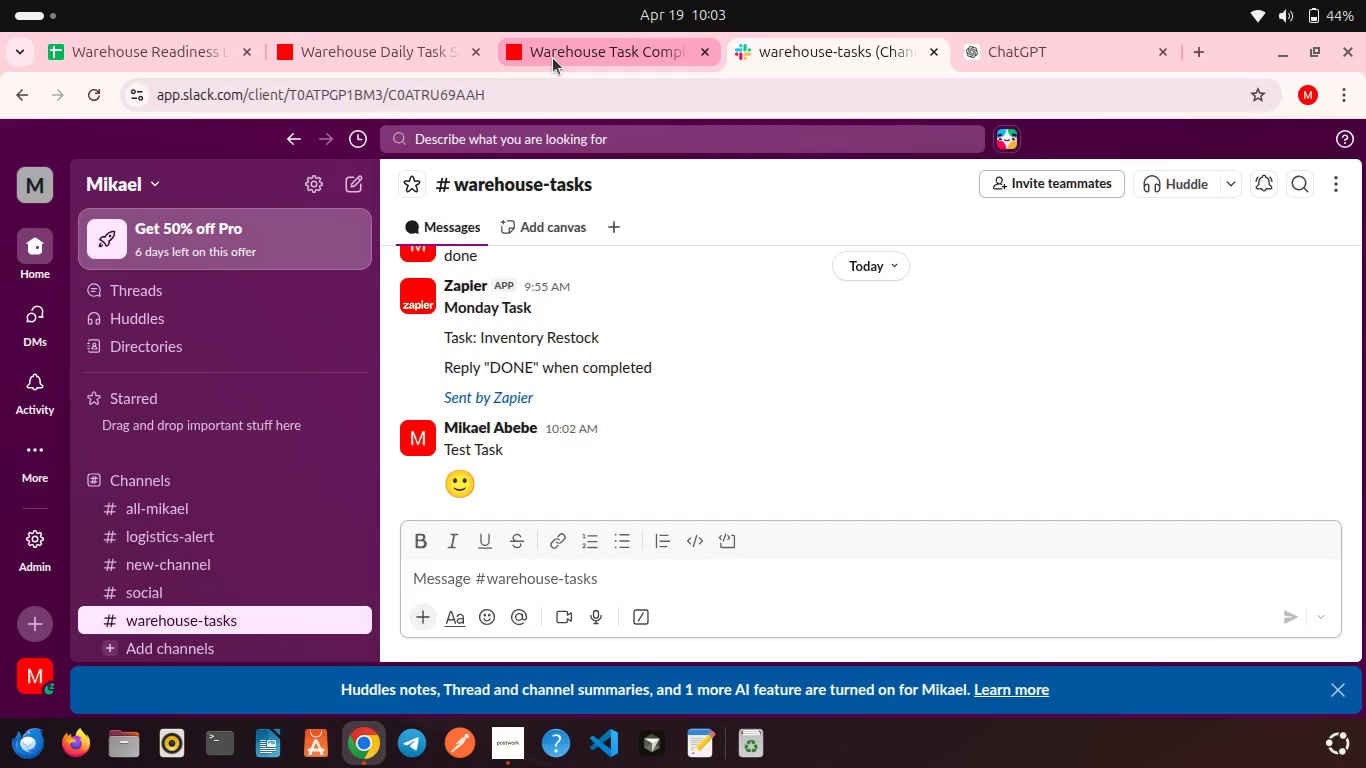 
left_click([553, 58])
 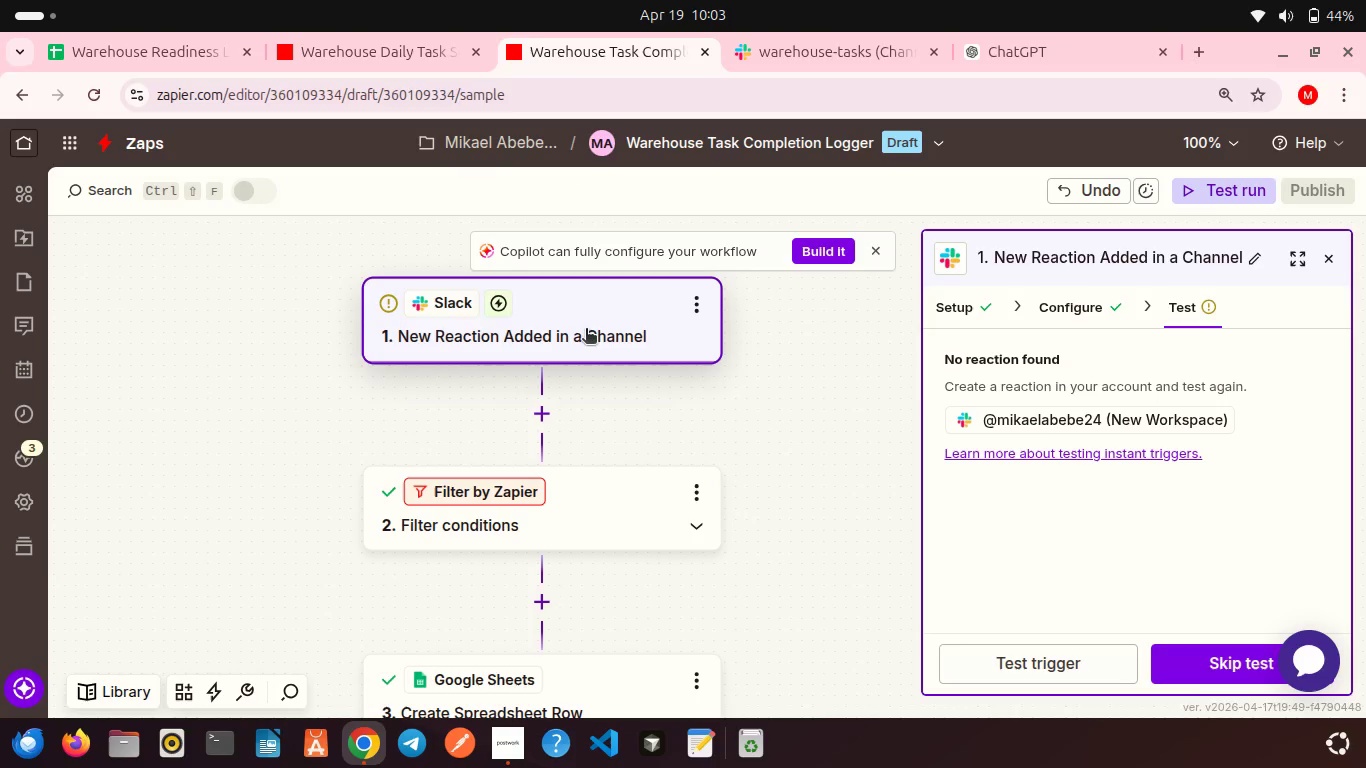 
left_click([586, 330])
 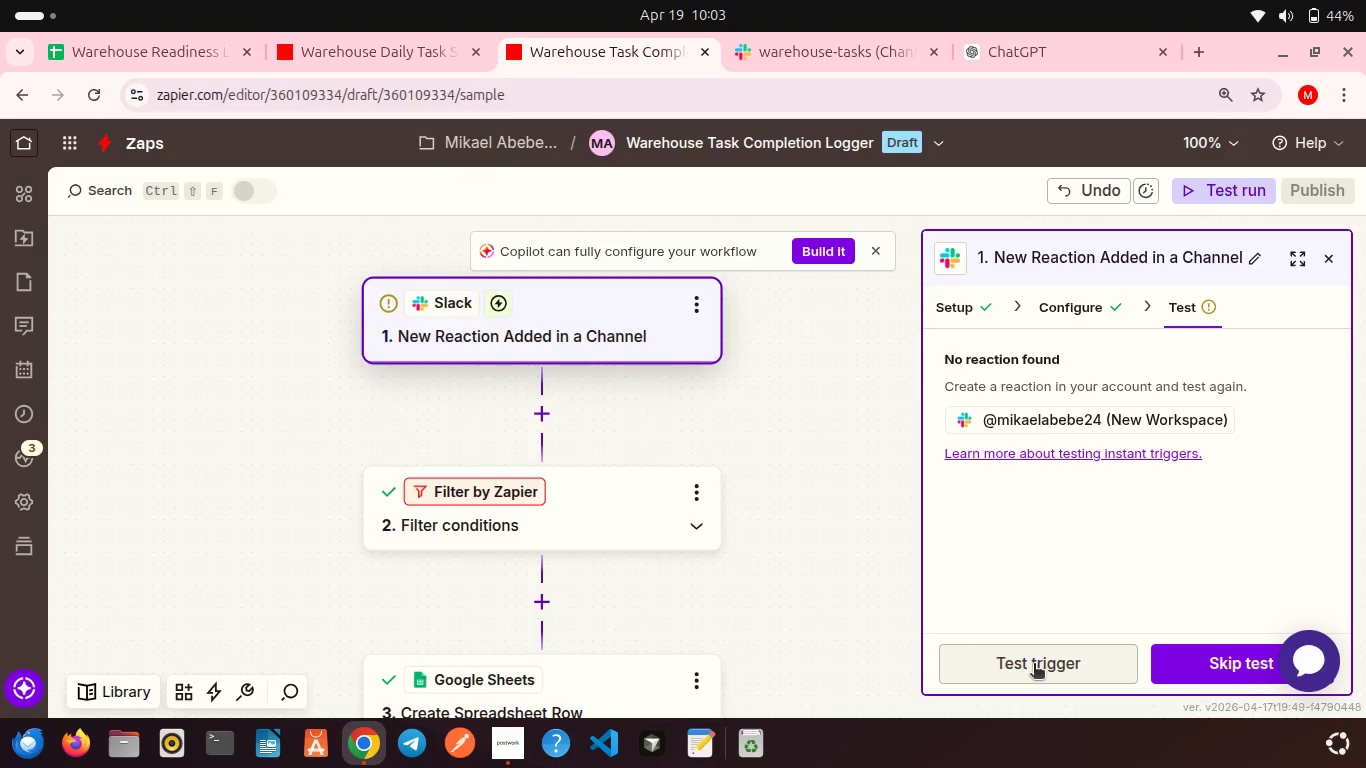 
left_click([1034, 665])
 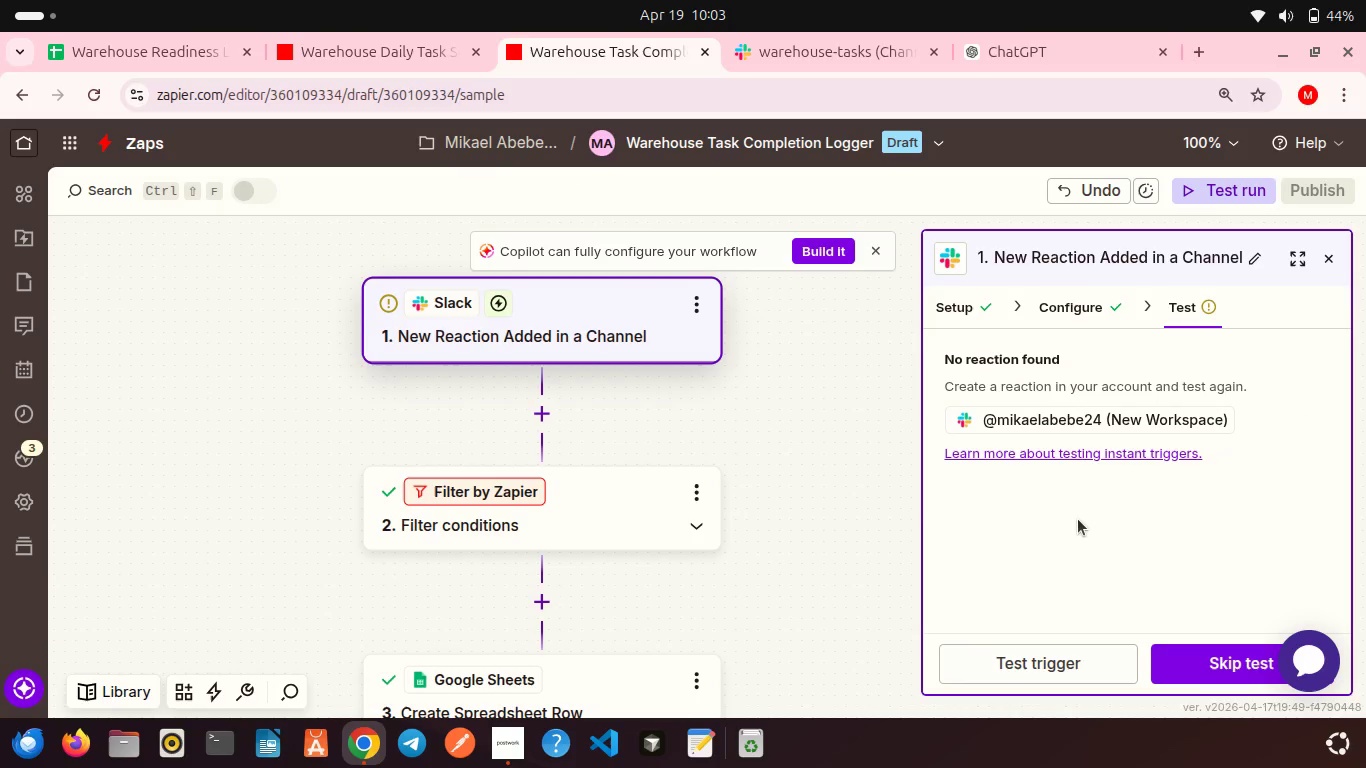 
wait(6.02)
 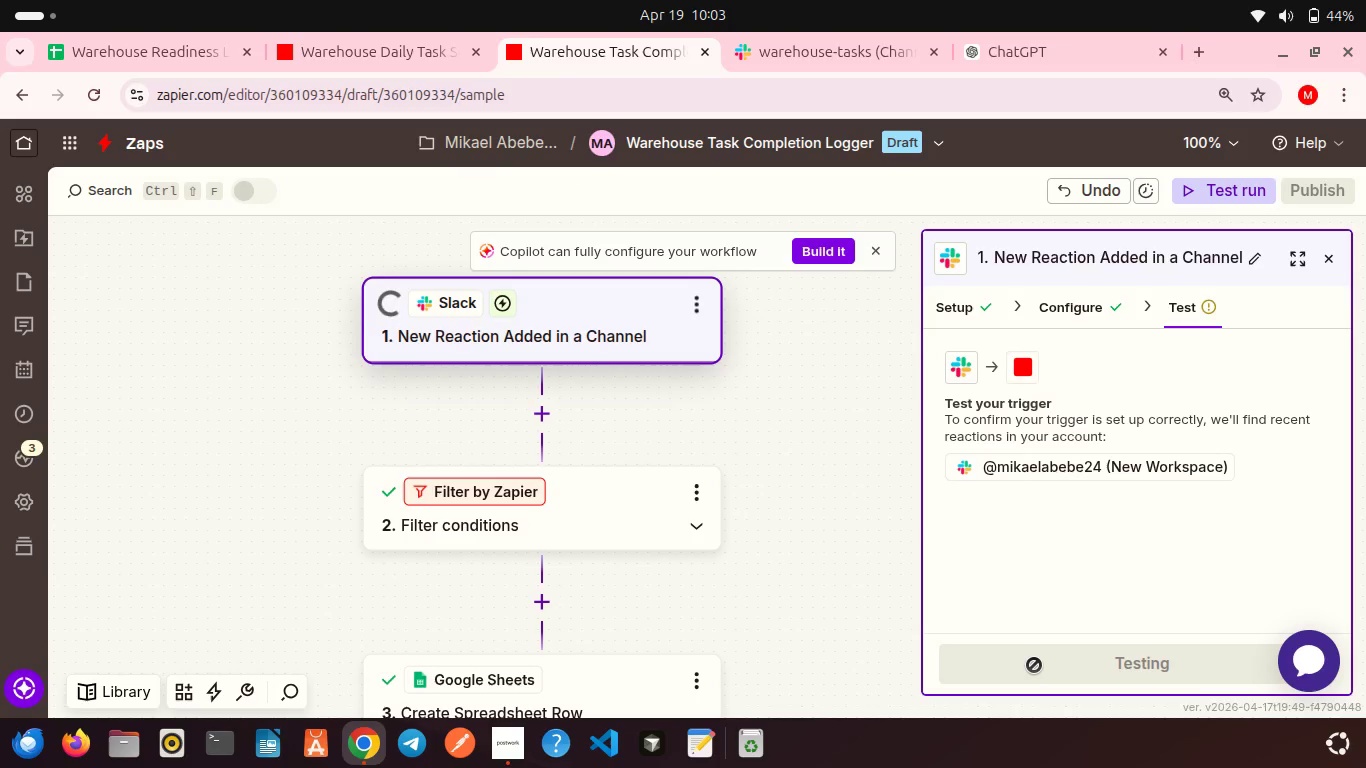 
left_click([1062, 303])
 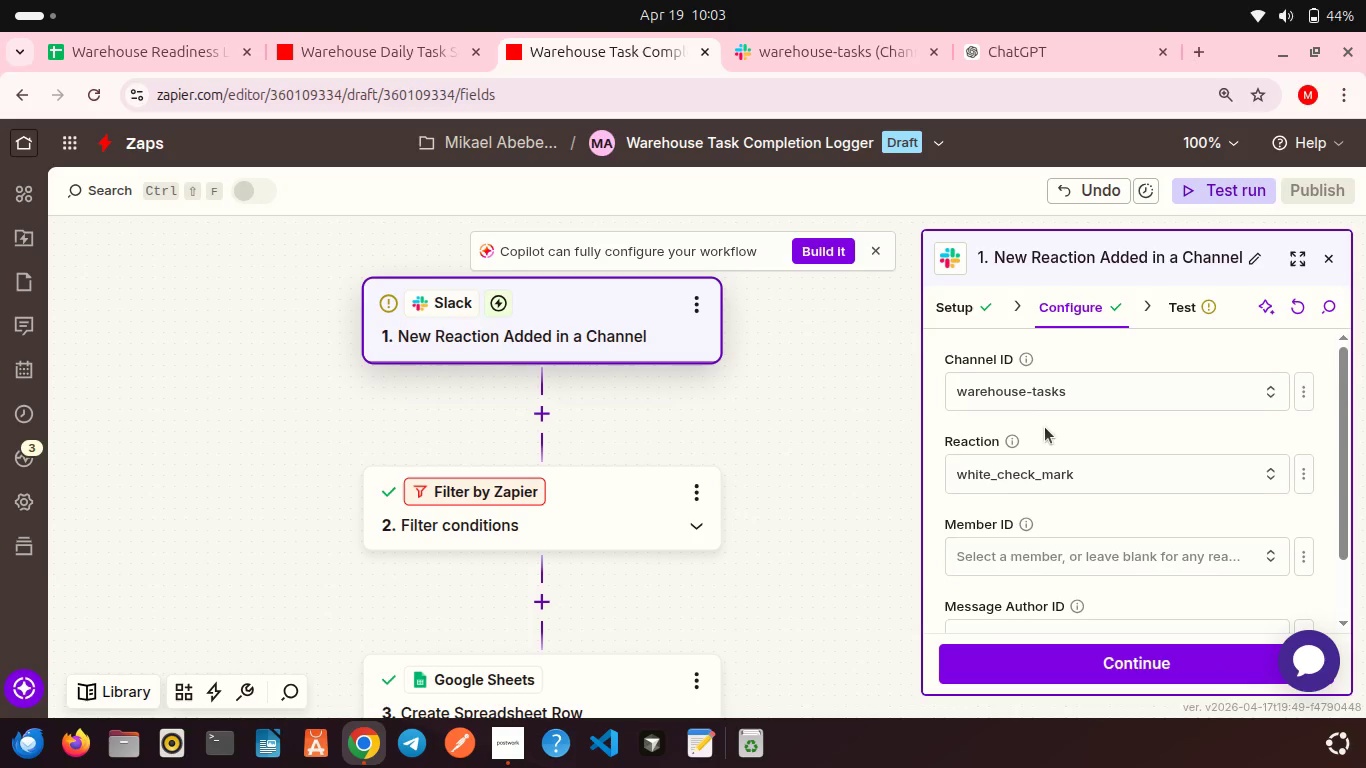 
scroll: coordinate [1045, 427], scroll_direction: up, amount: 3.0
 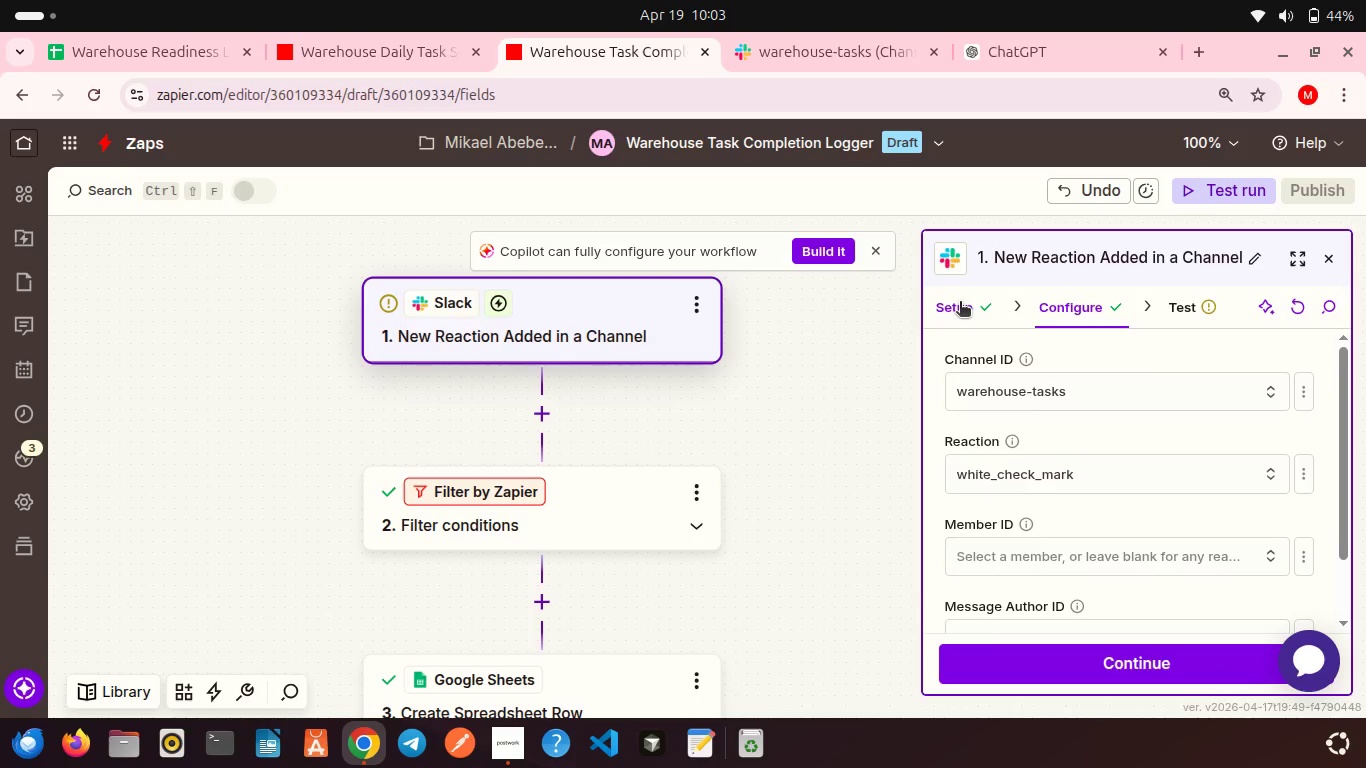 
left_click([960, 303])
 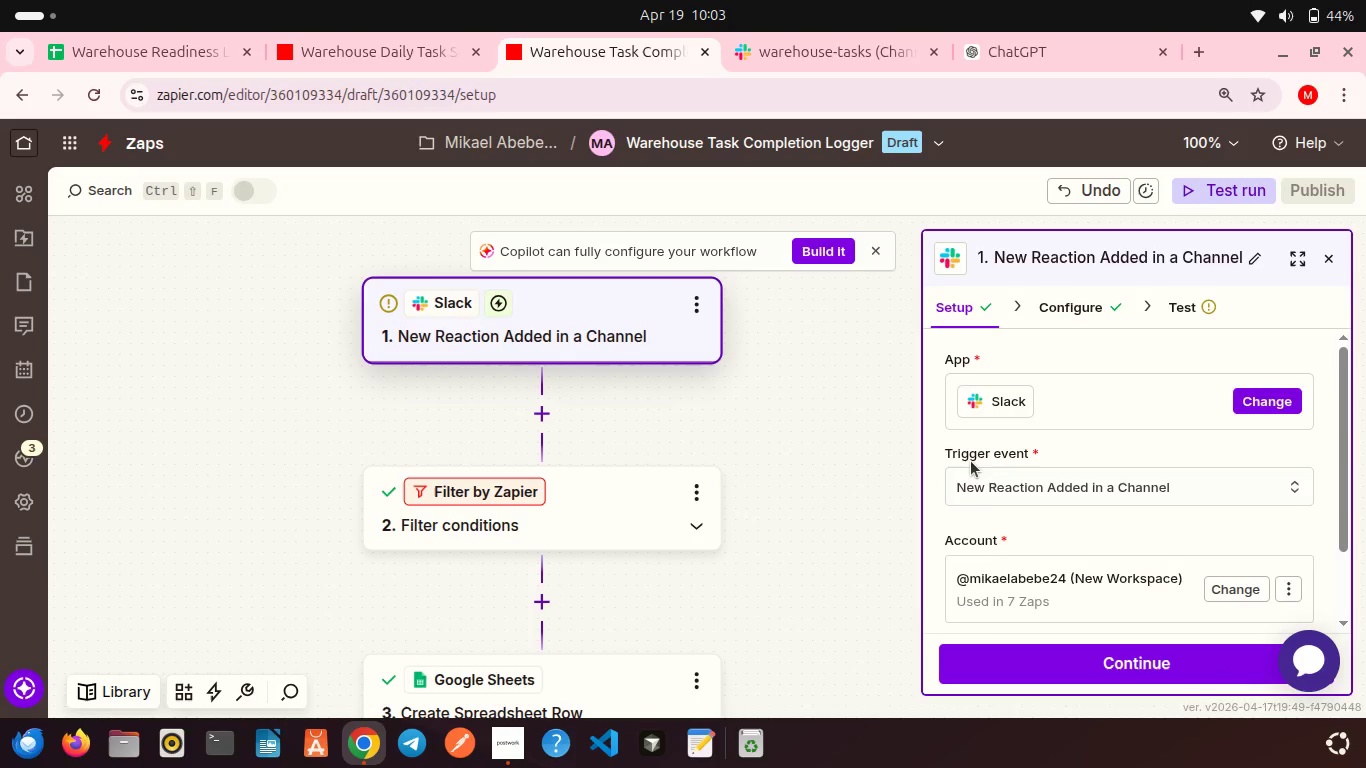 
scroll: coordinate [971, 461], scroll_direction: down, amount: 4.0
 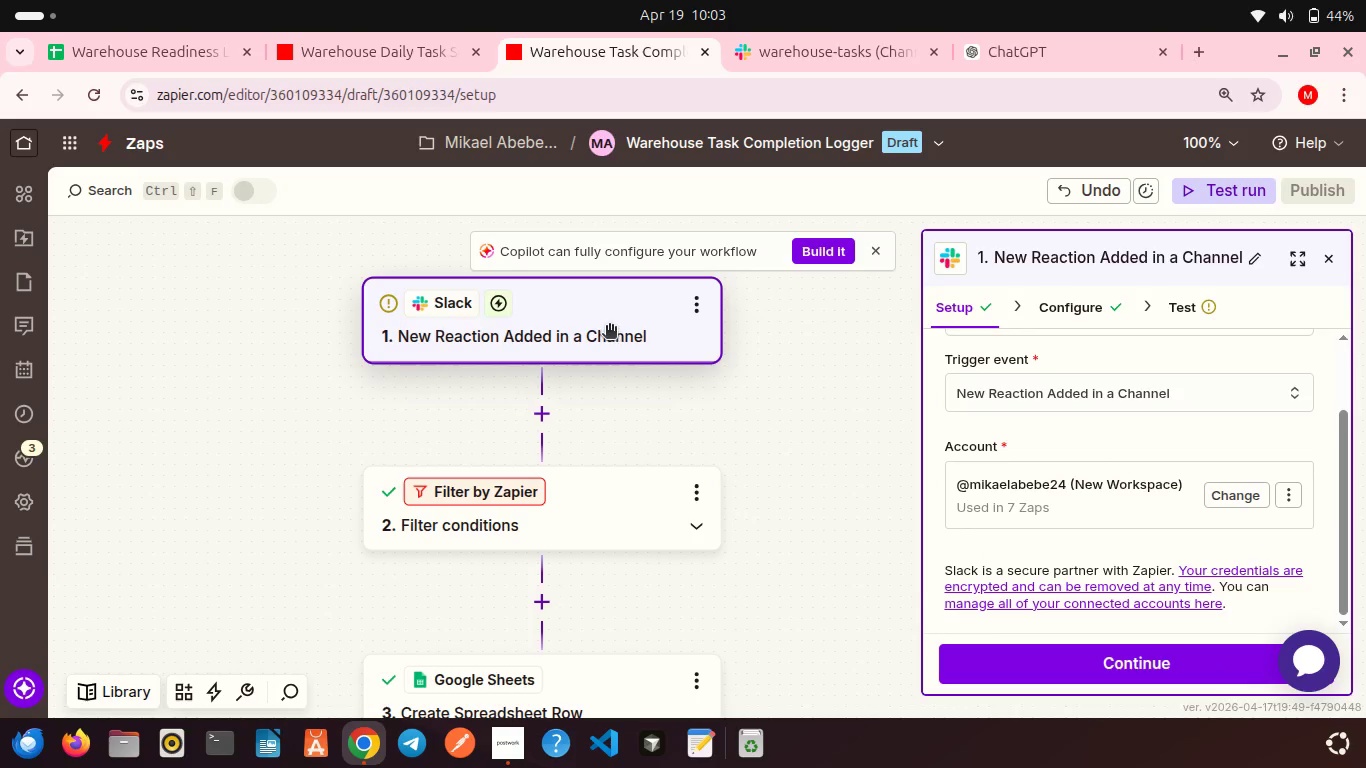 
left_click([609, 327])
 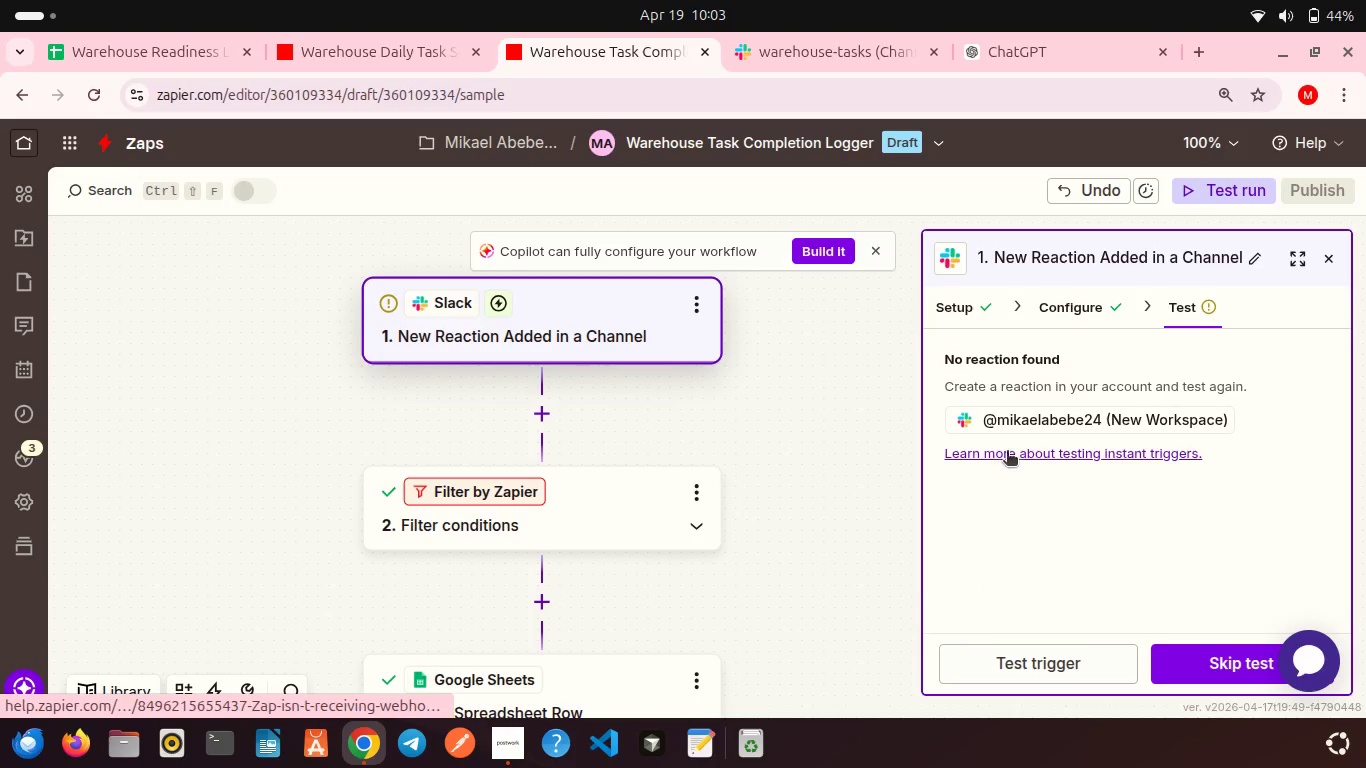 
left_click([1052, 301])
 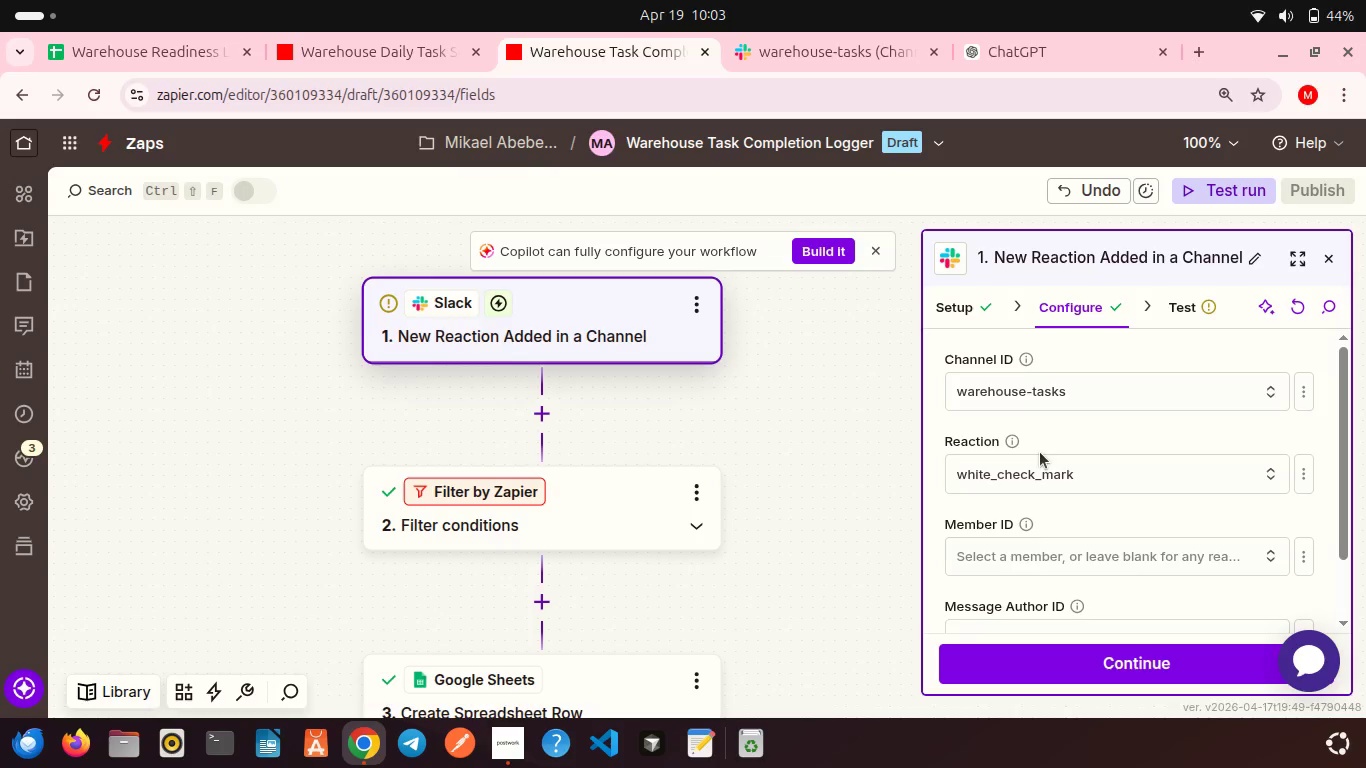 
scroll: coordinate [1040, 452], scroll_direction: up, amount: 7.0
 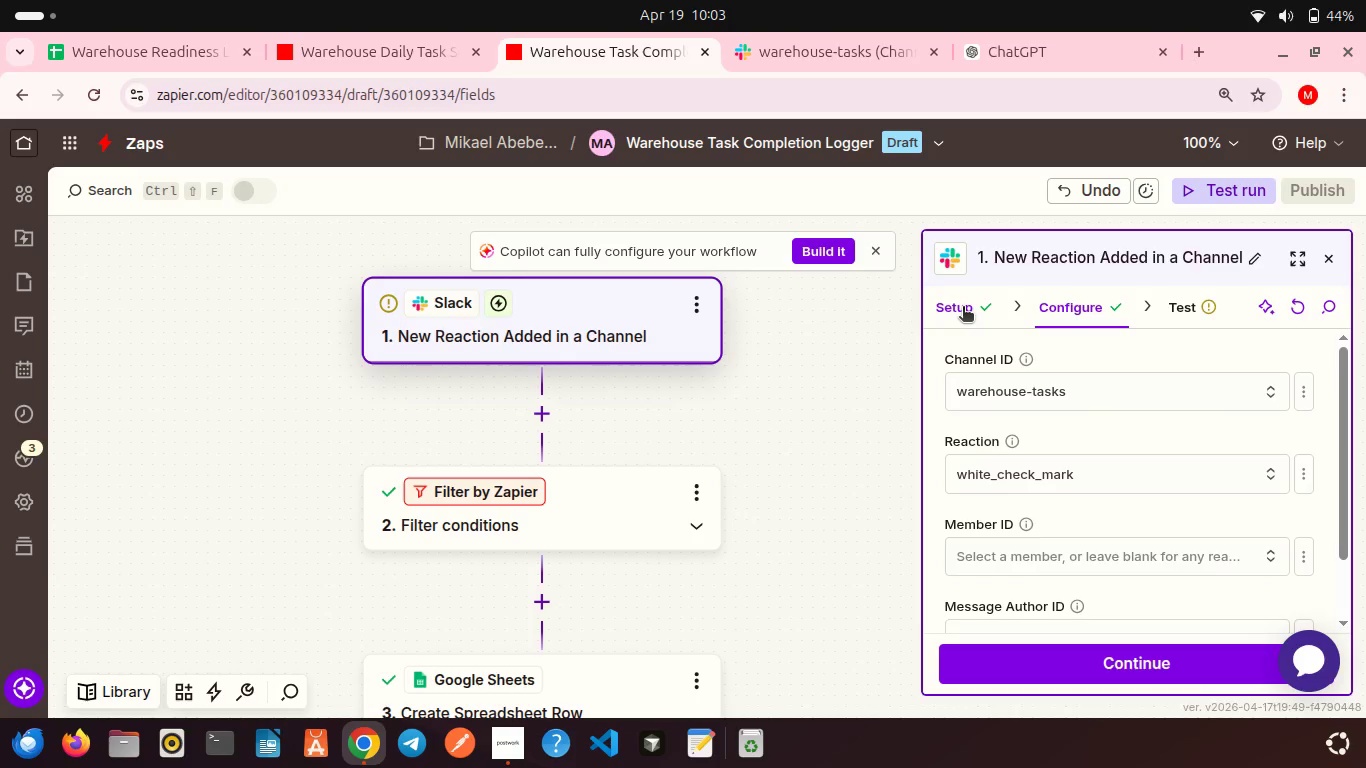 
left_click([963, 308])
 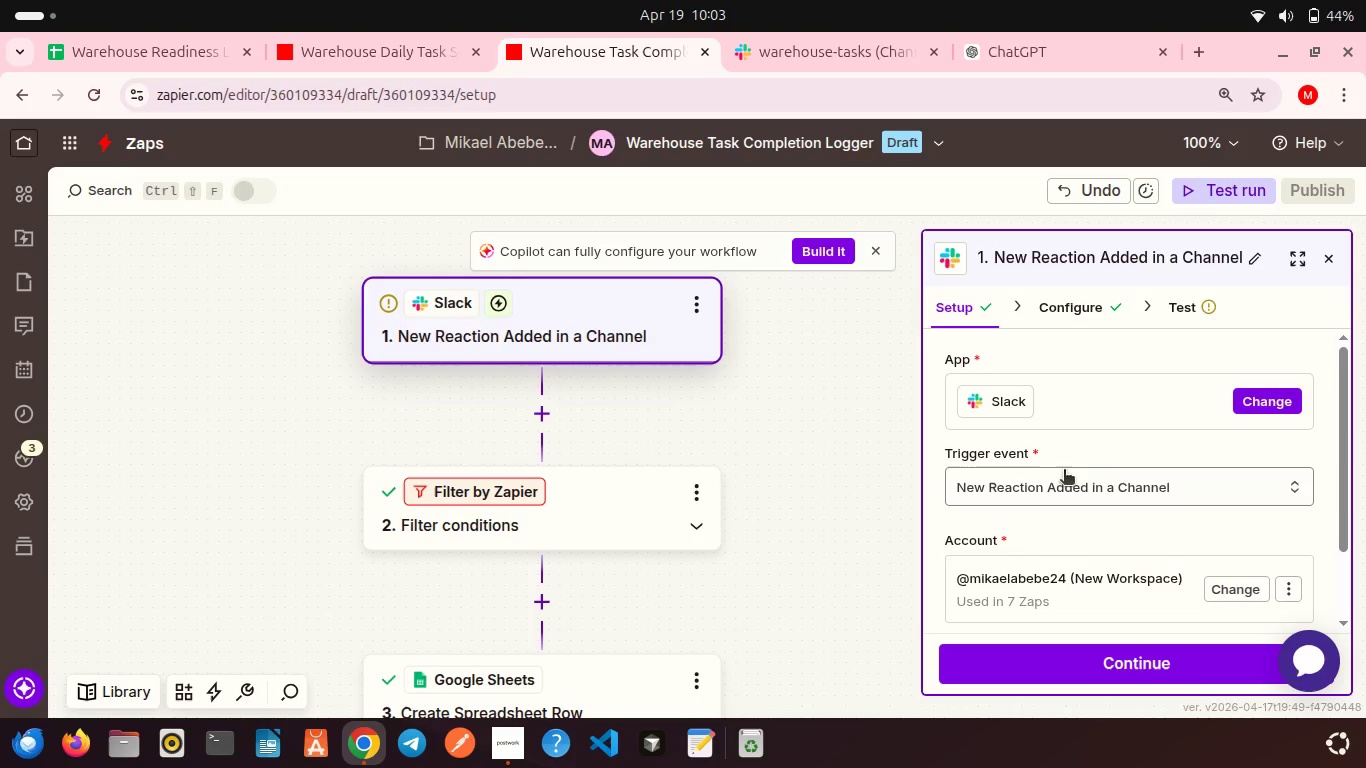 
left_click([1064, 476])
 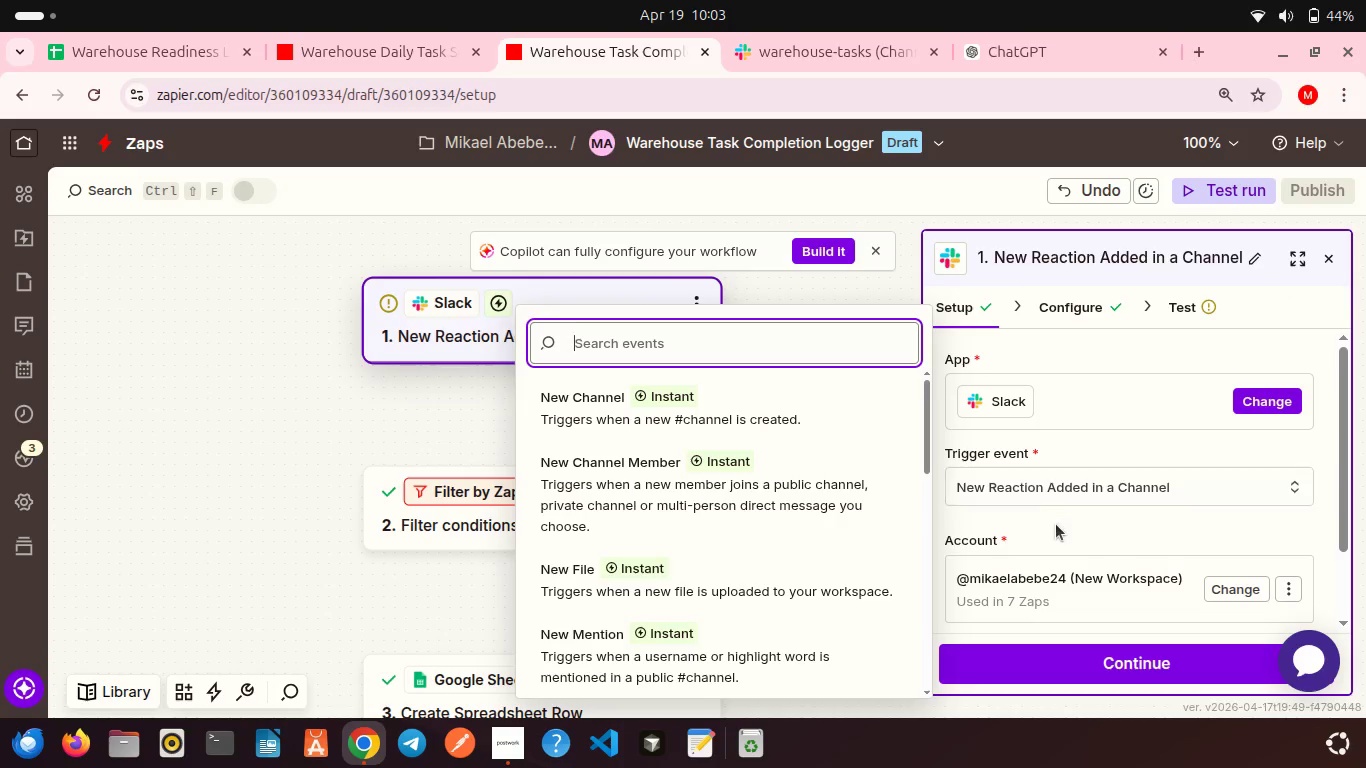 
left_click([1056, 524])
 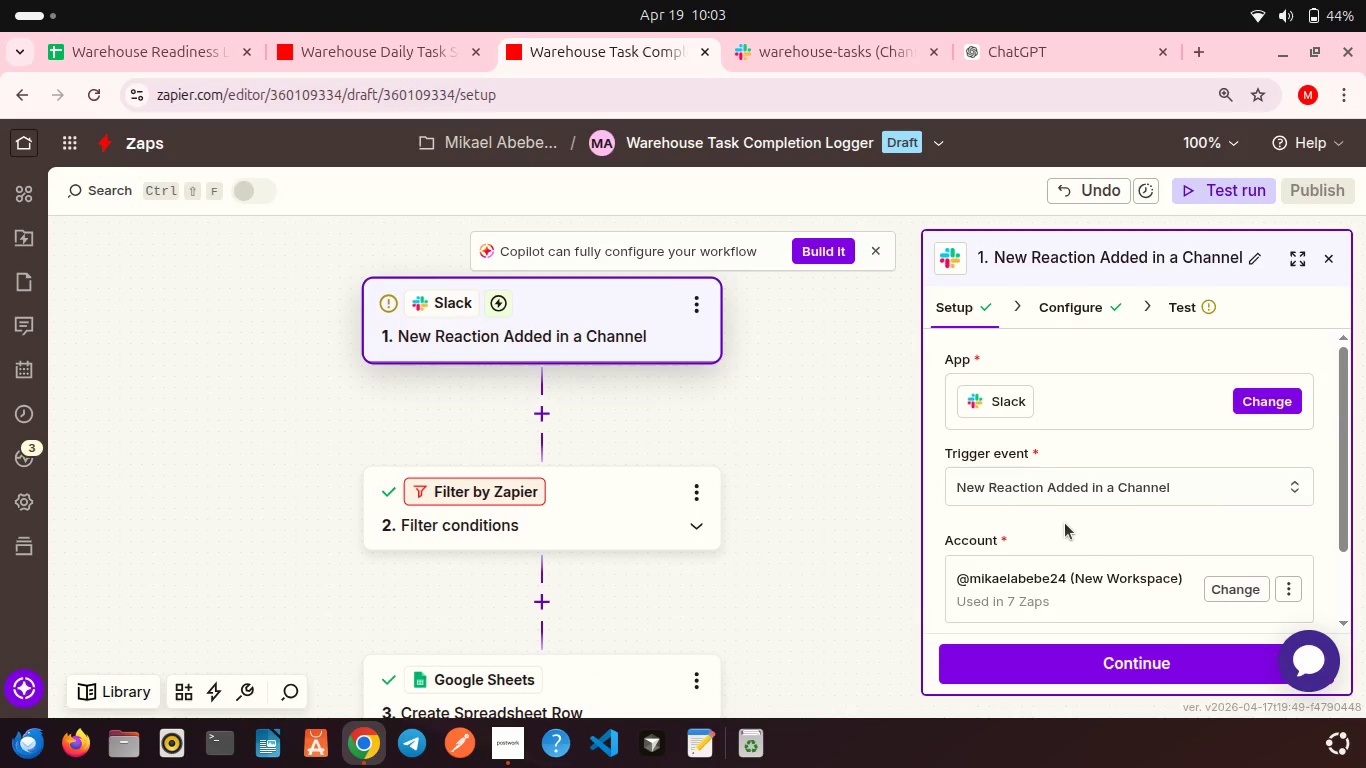 
scroll: coordinate [1065, 523], scroll_direction: down, amount: 1.0
 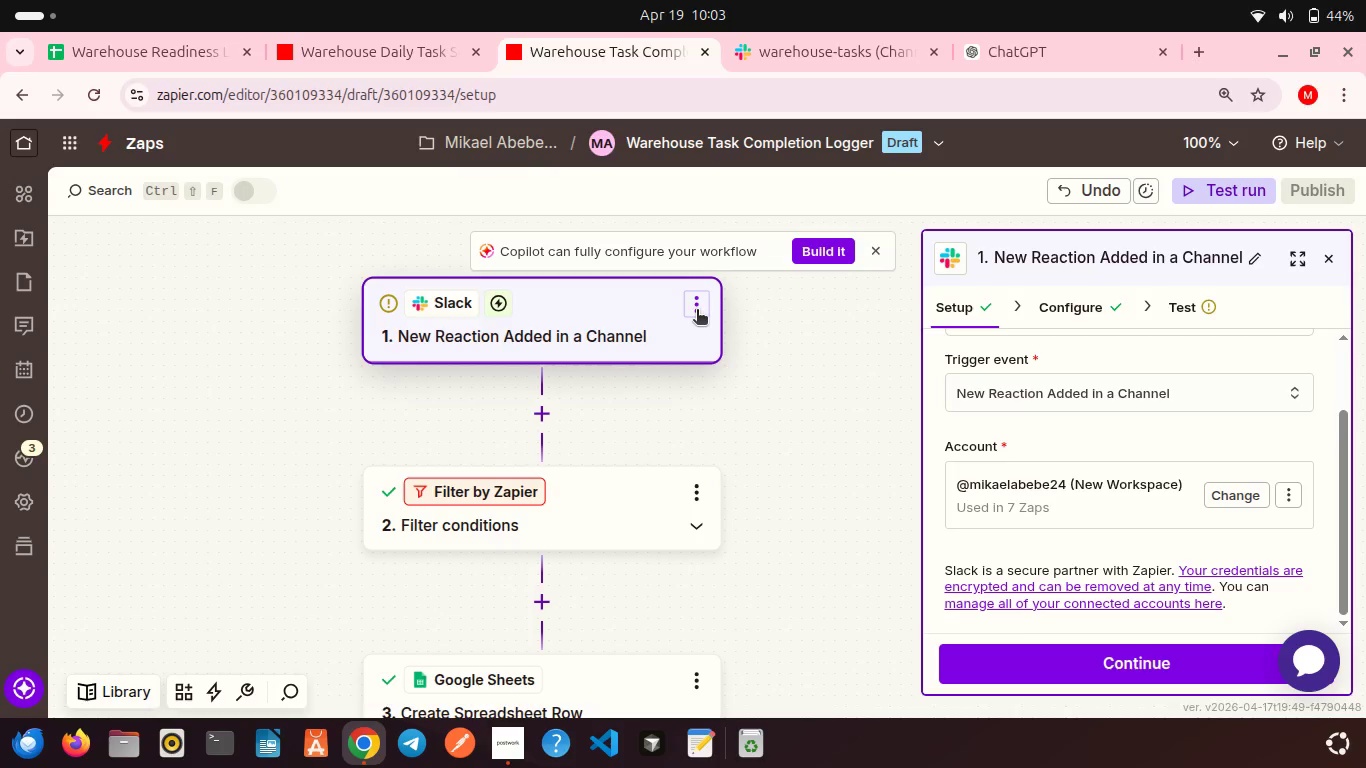 
left_click([697, 311])
 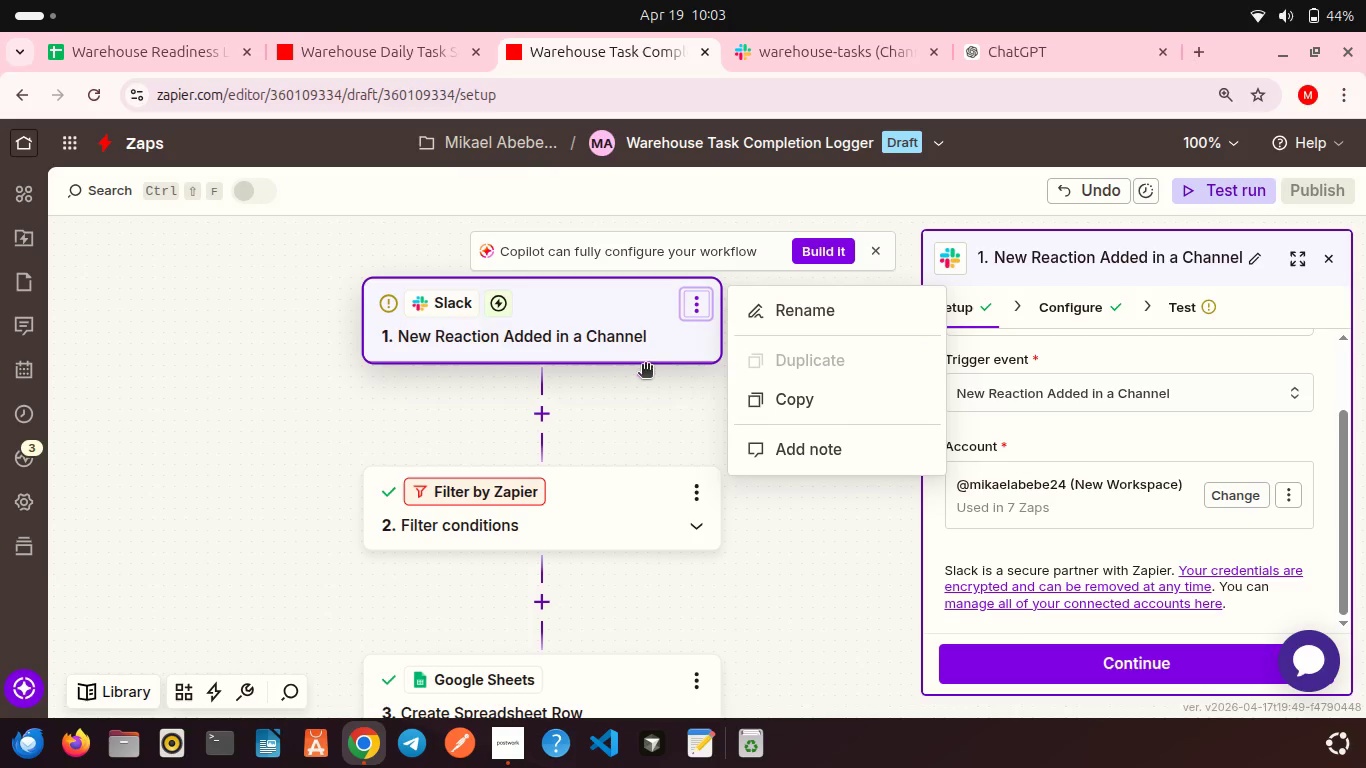 
left_click([645, 366])
 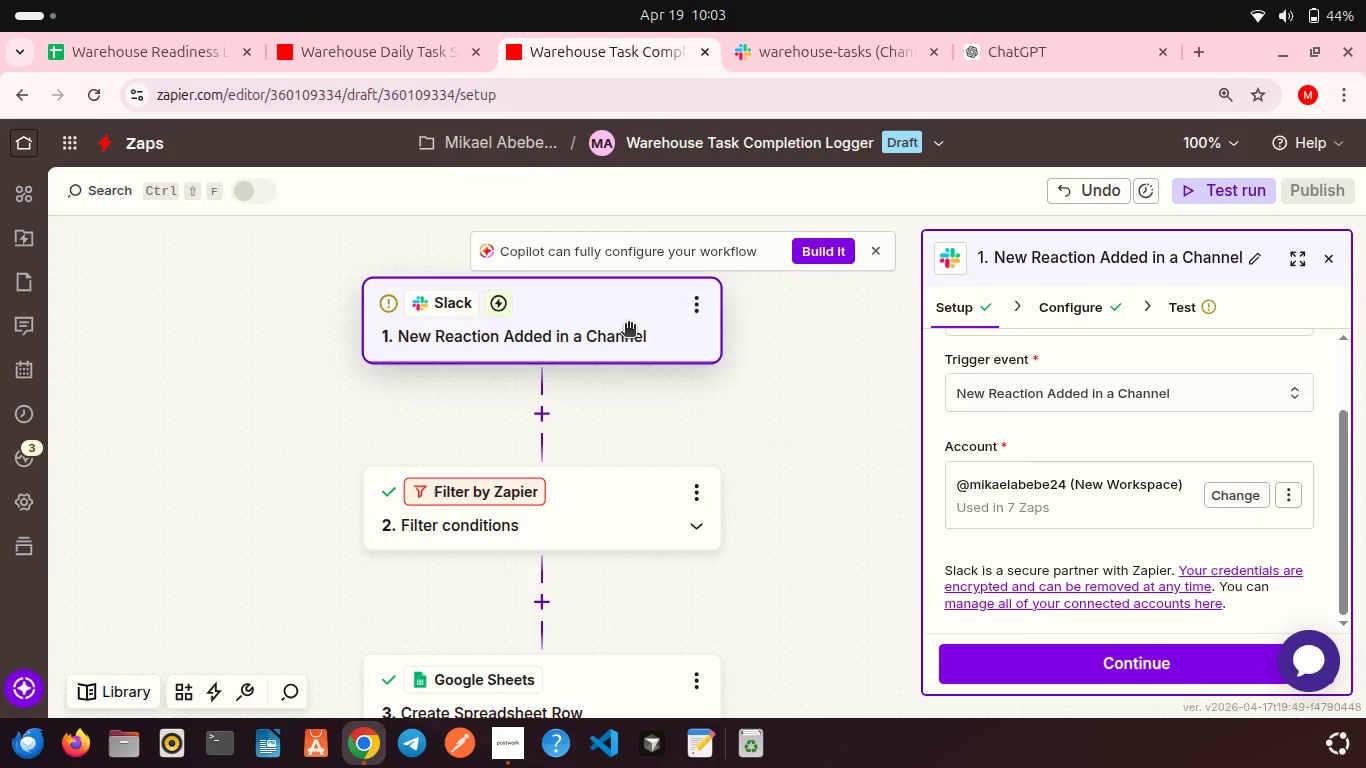 
left_click([628, 325])
 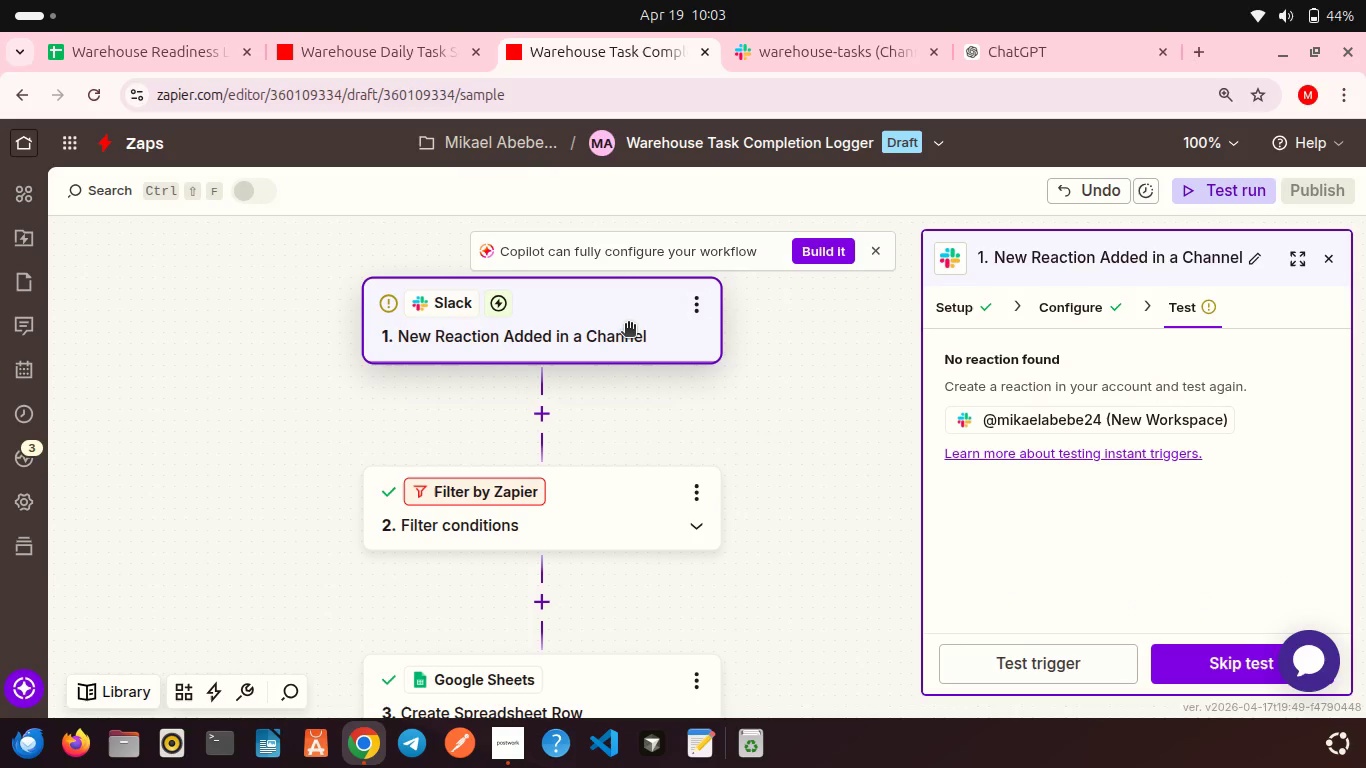 
wait(10.8)
 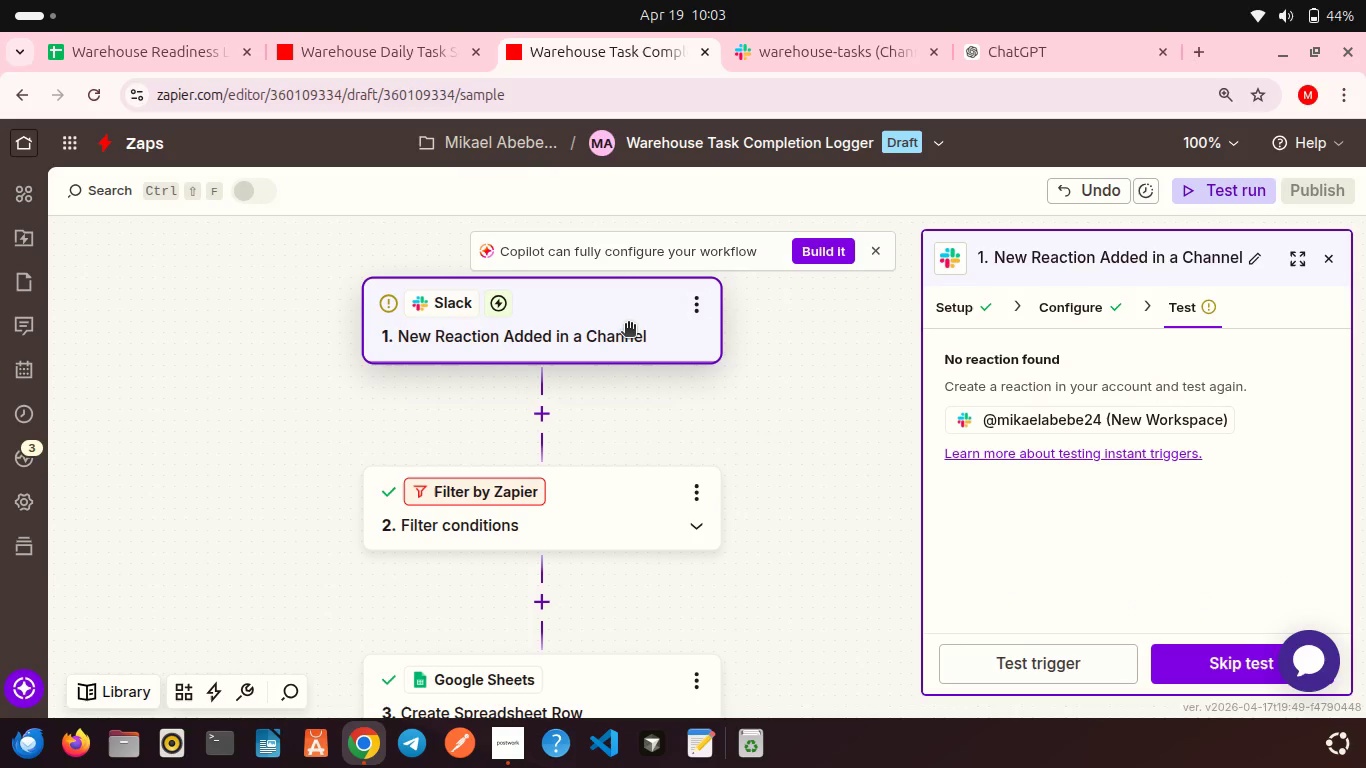 
left_click([1065, 296])
 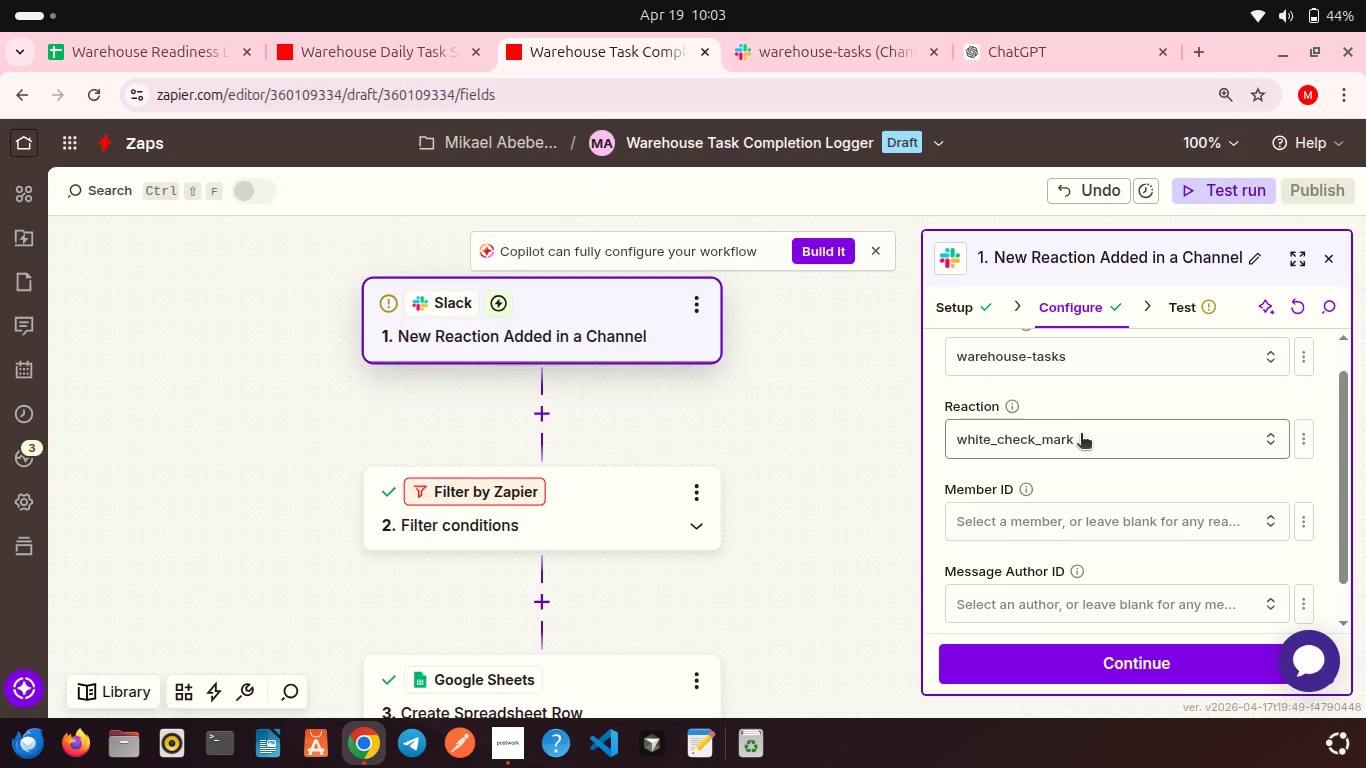 
wait(10.87)
 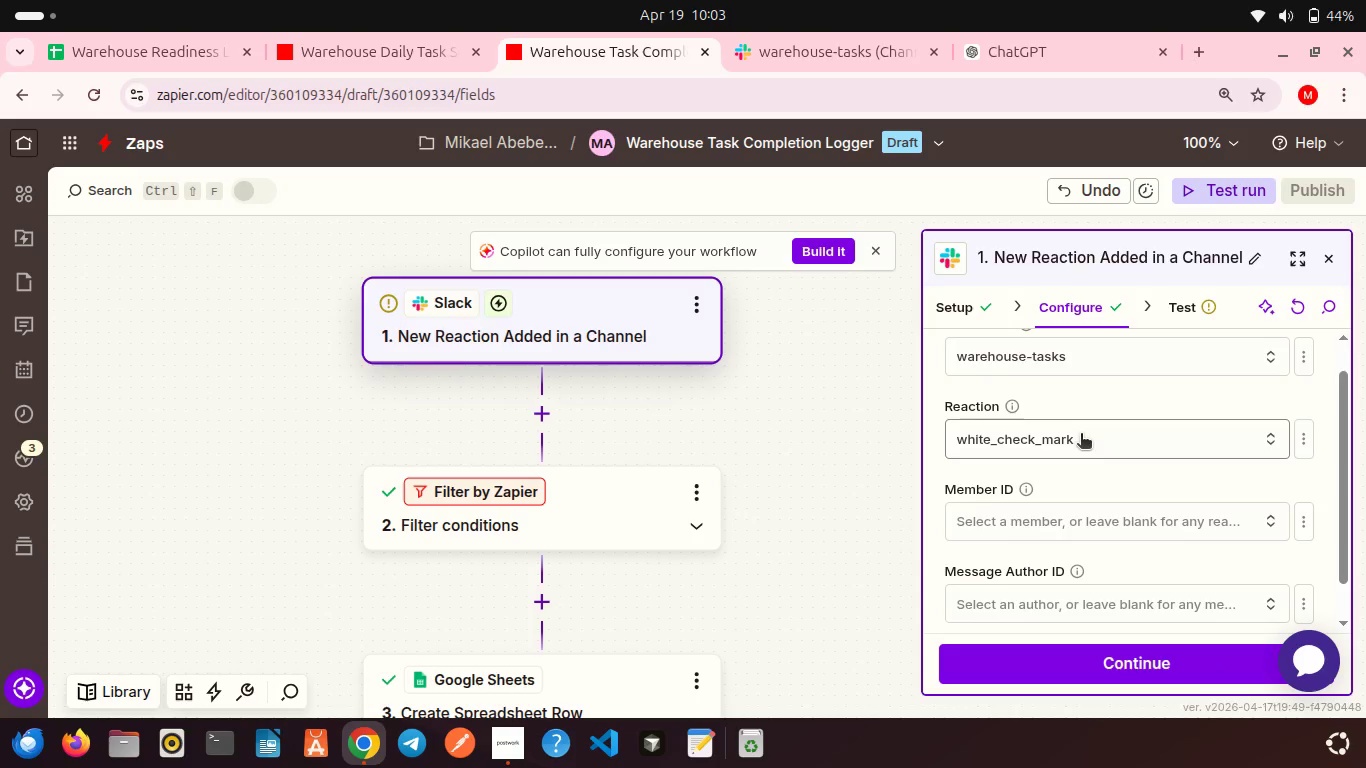 
left_click([792, 59])
 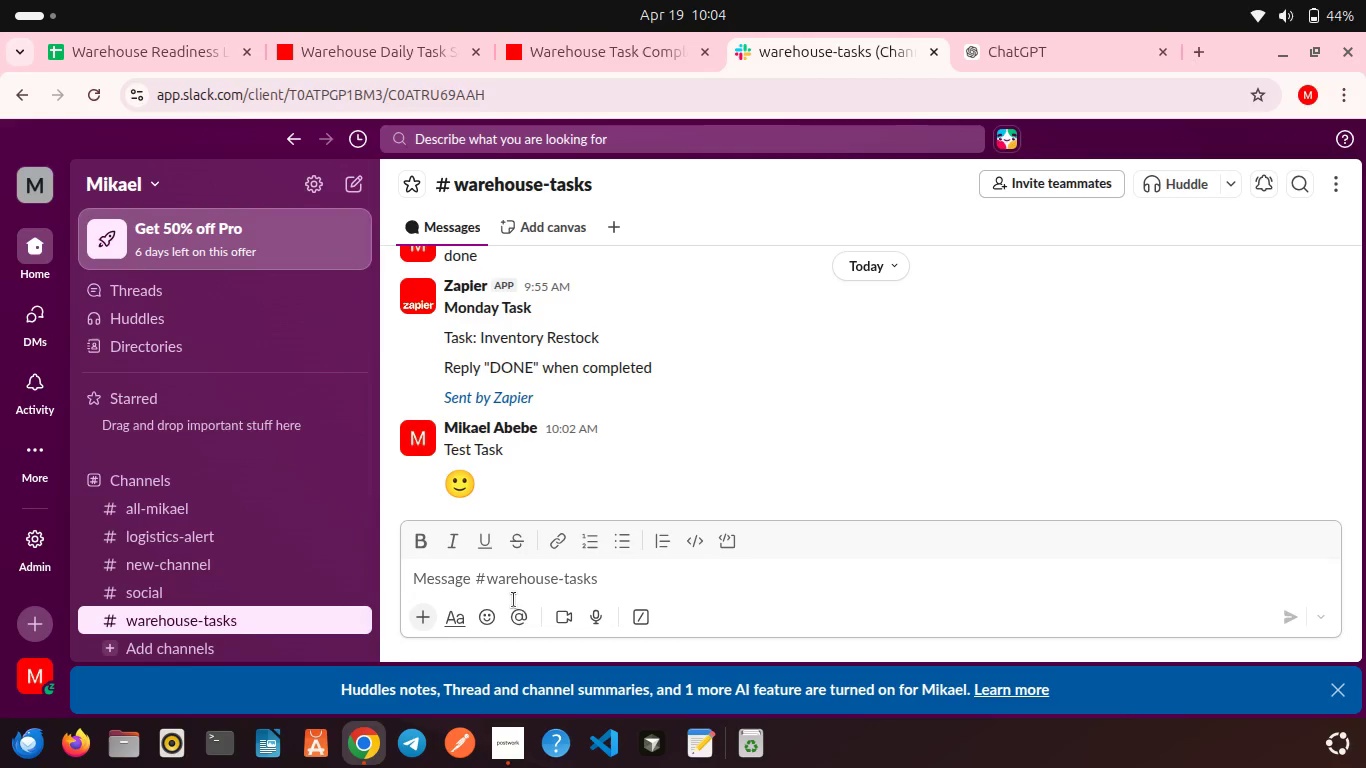 
left_click([491, 625])
 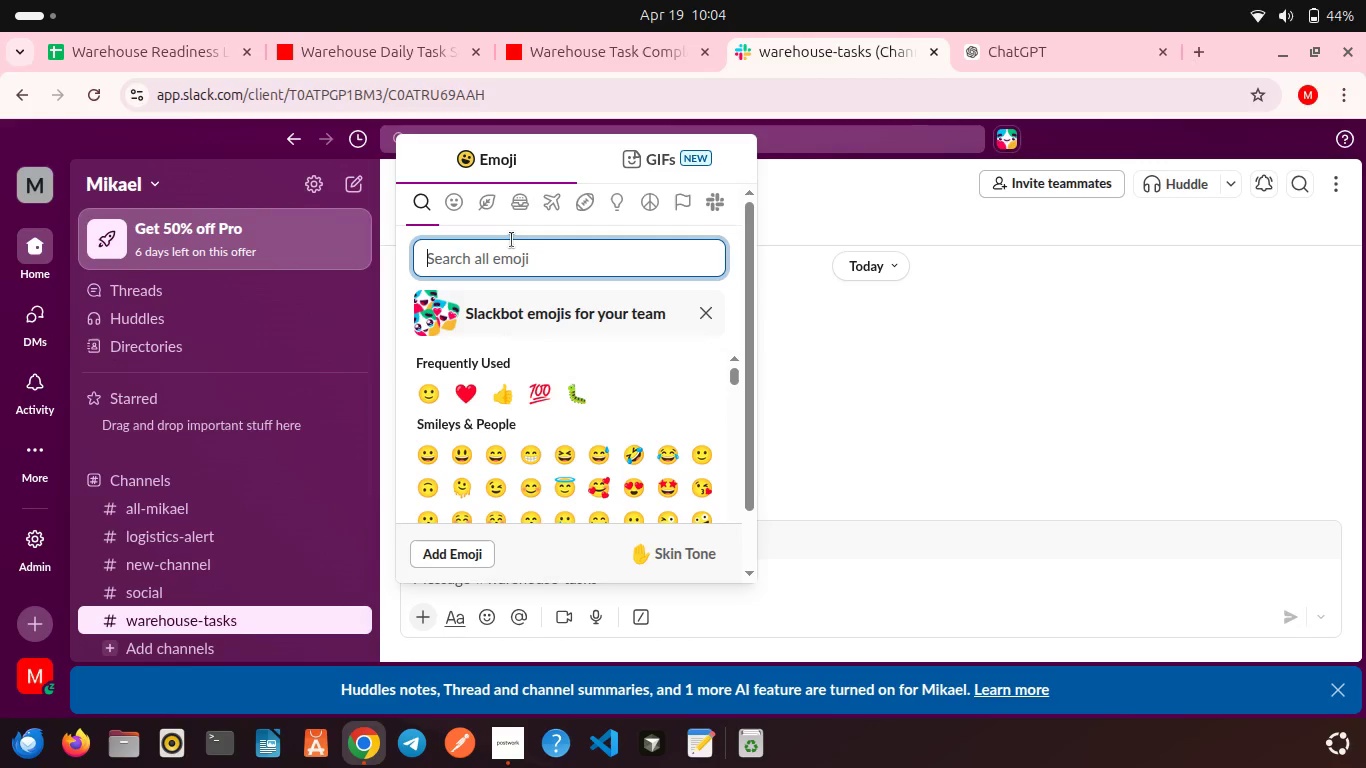 
type(check)
 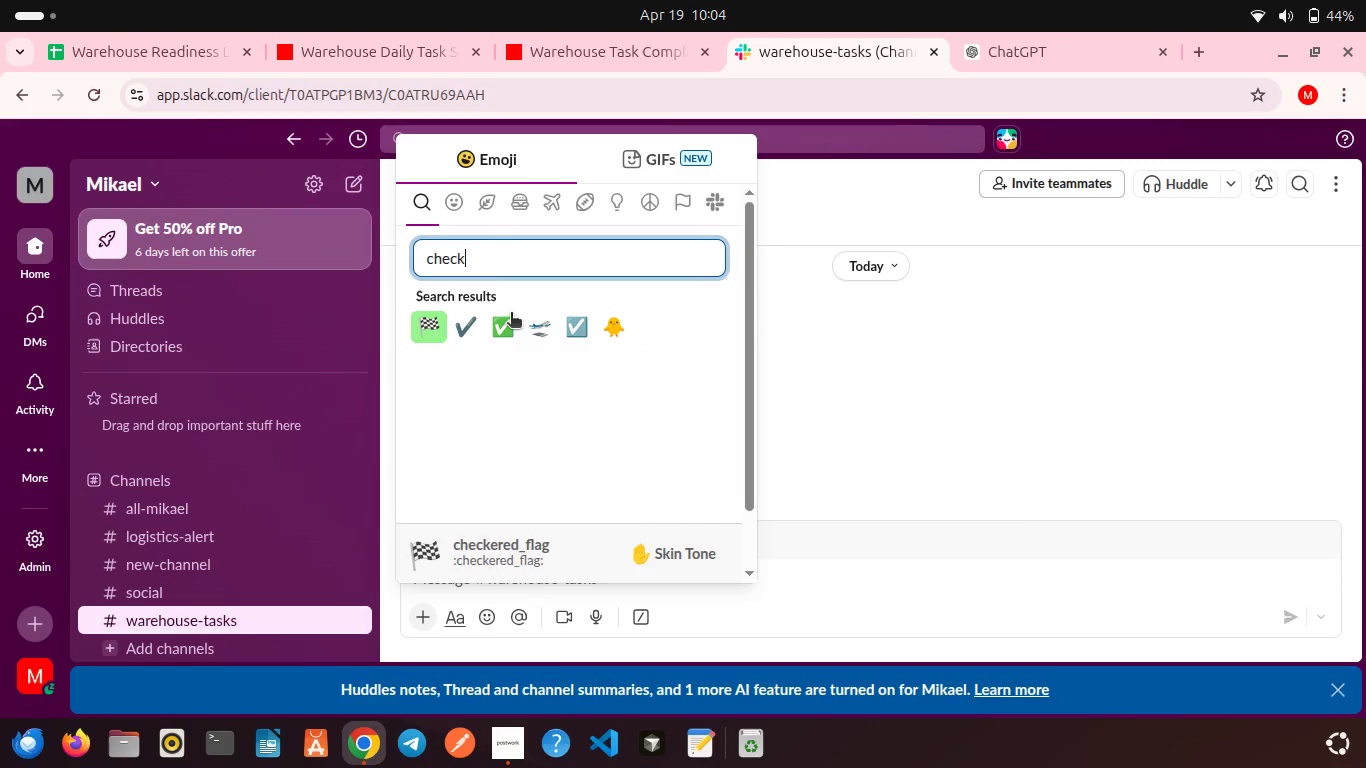 
left_click([508, 329])
 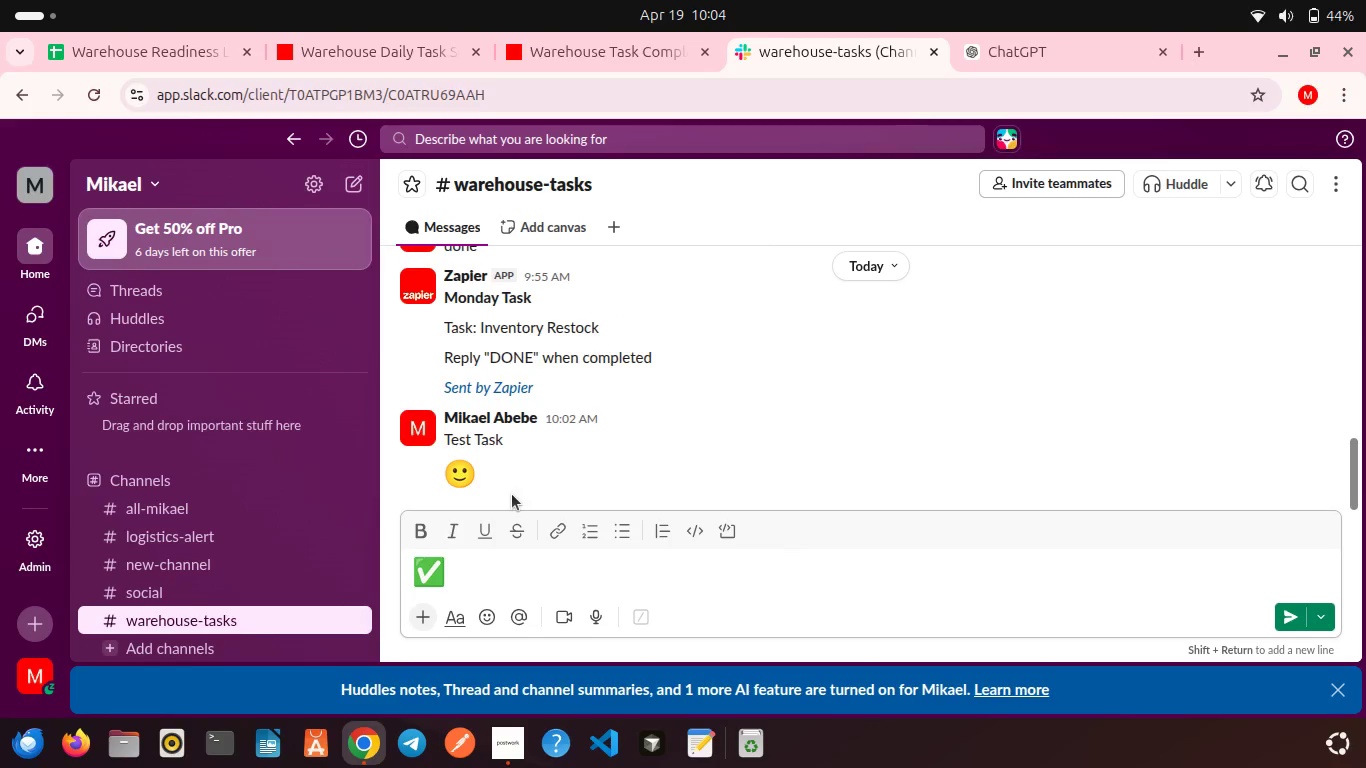 
key(Enter)
 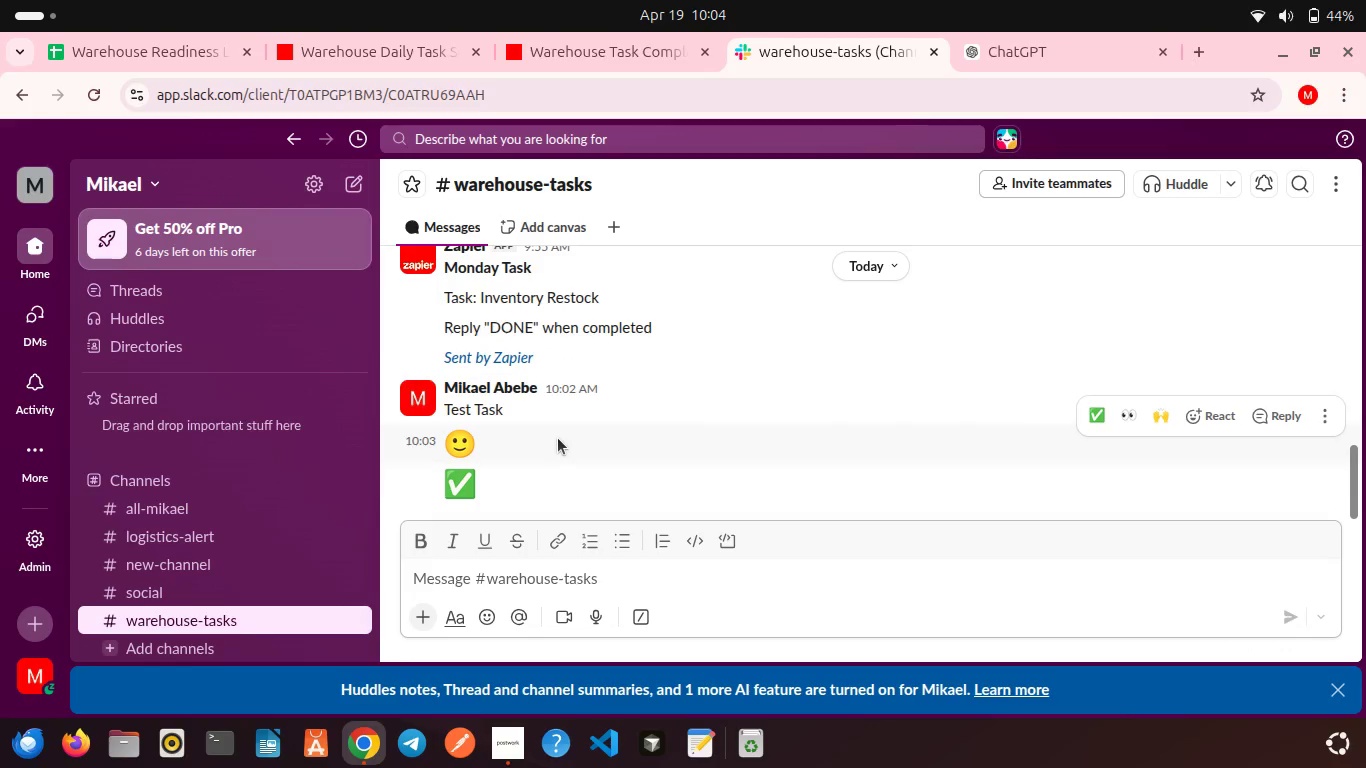 
scroll: coordinate [558, 438], scroll_direction: down, amount: 7.0
 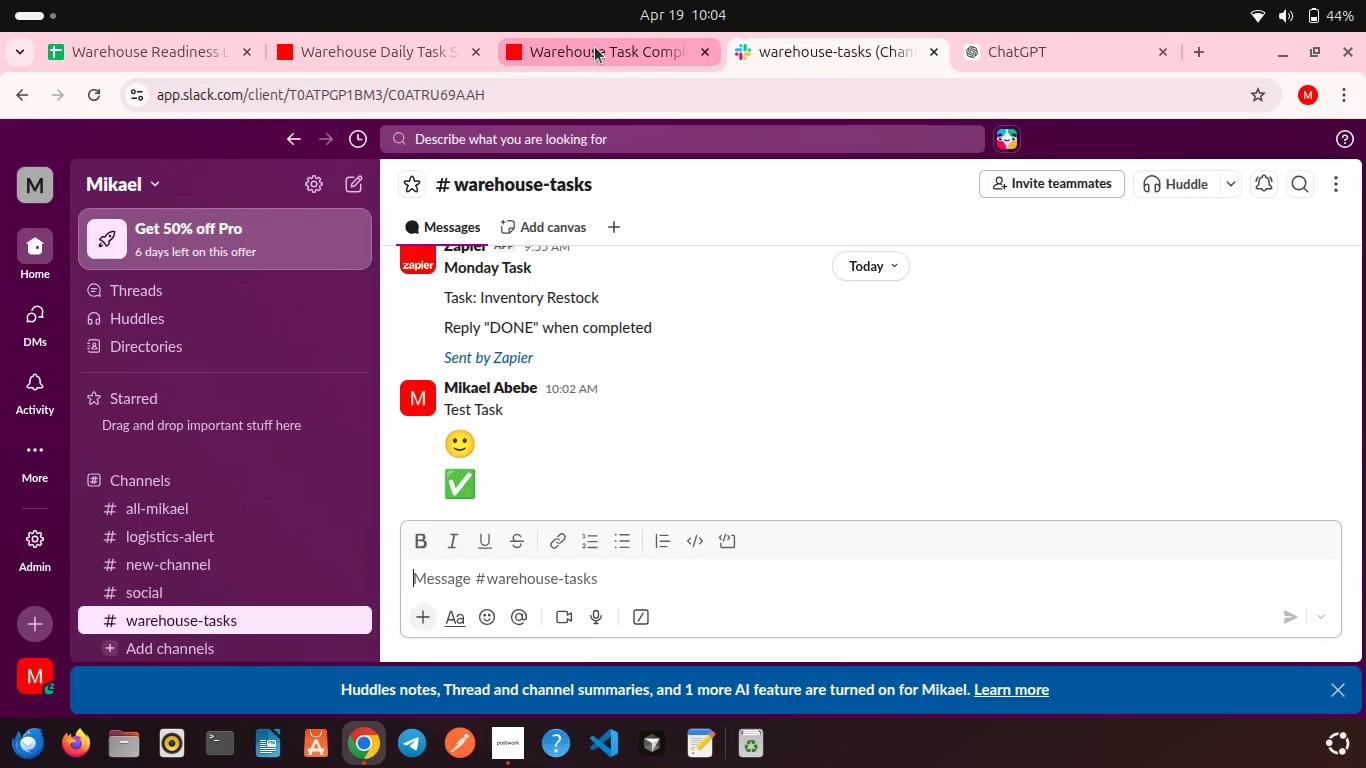 
left_click([595, 47])
 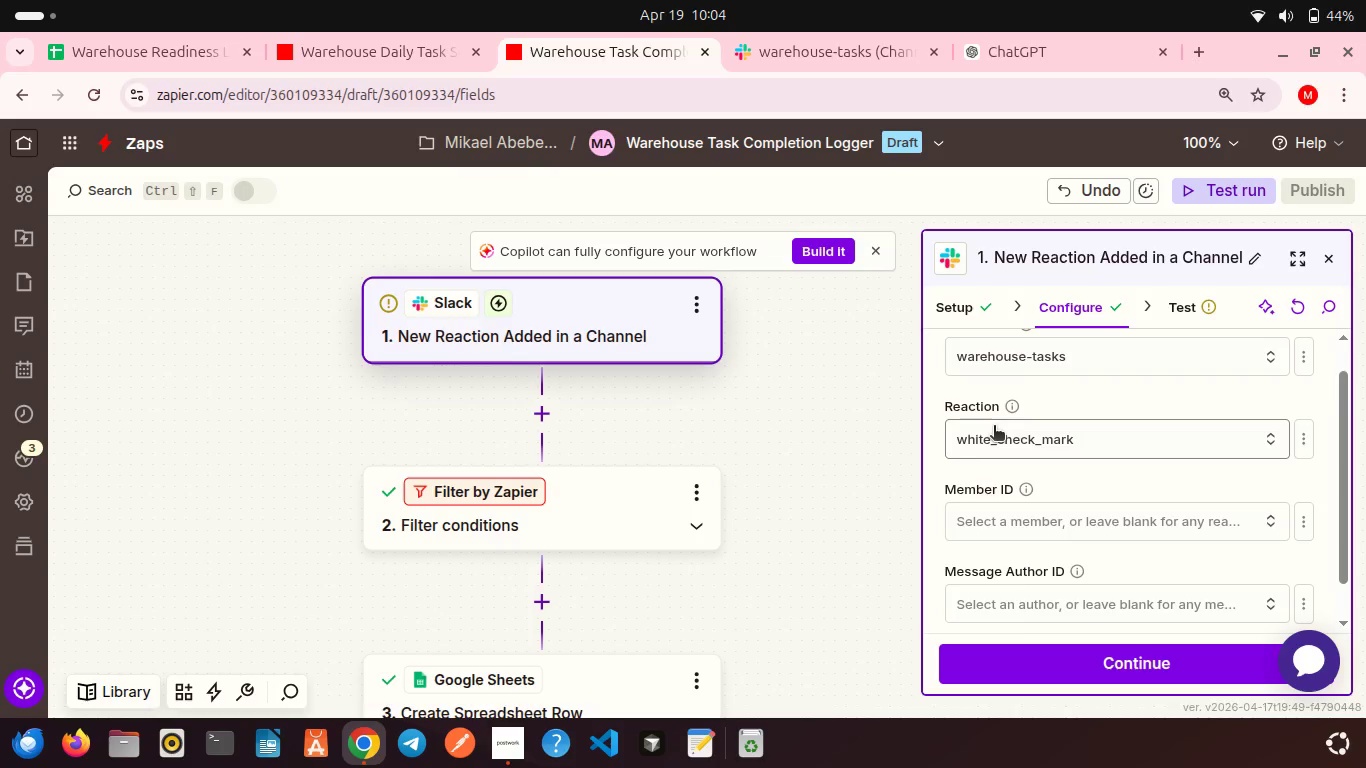 
scroll: coordinate [994, 427], scroll_direction: down, amount: 9.0
 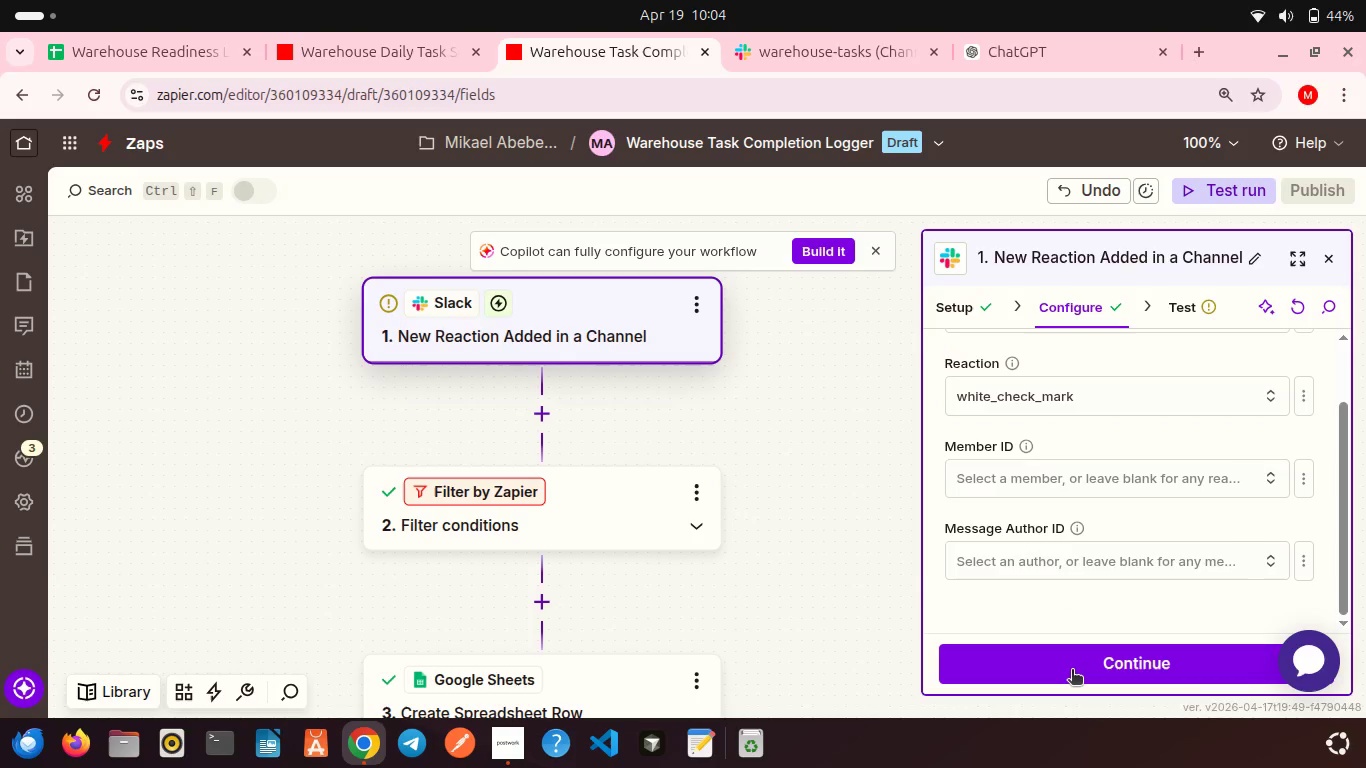 
left_click([1072, 671])
 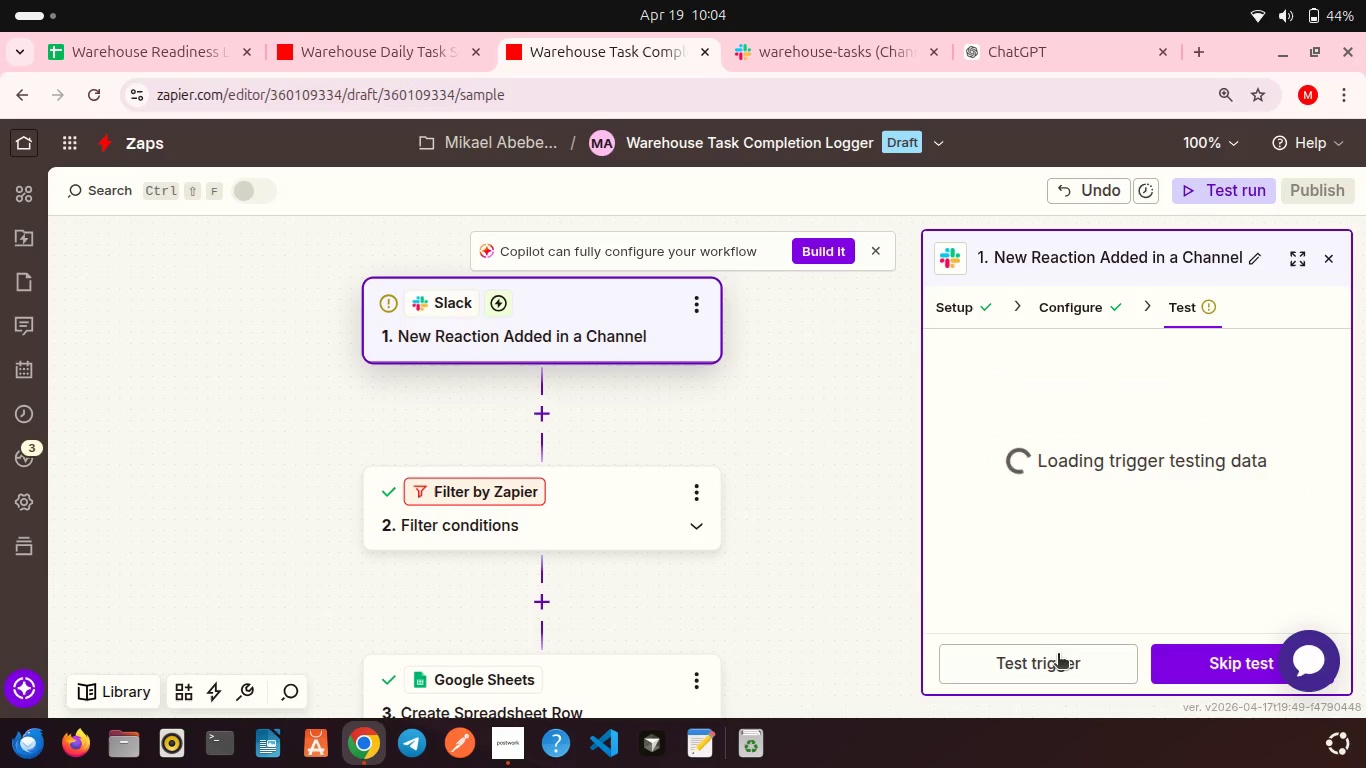 
left_click([1058, 655])
 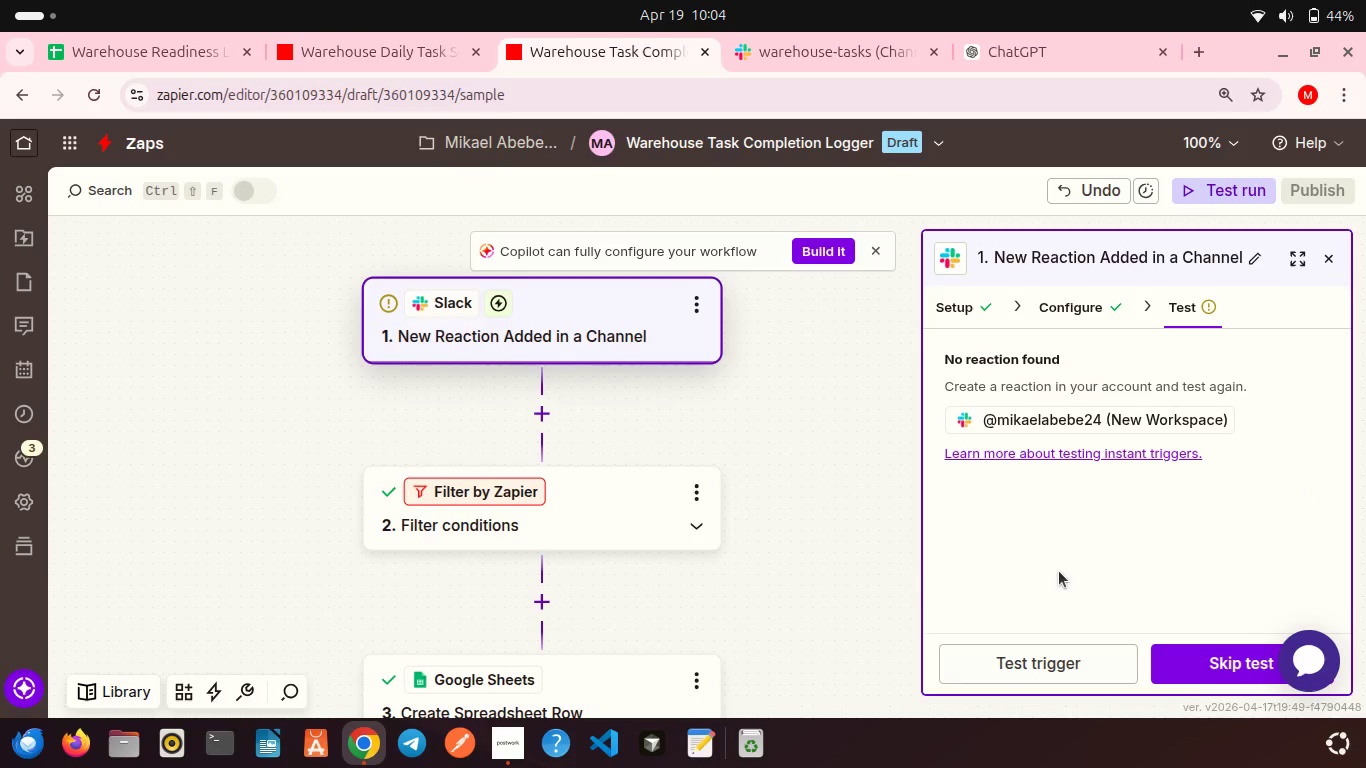 
left_click([1042, 670])
 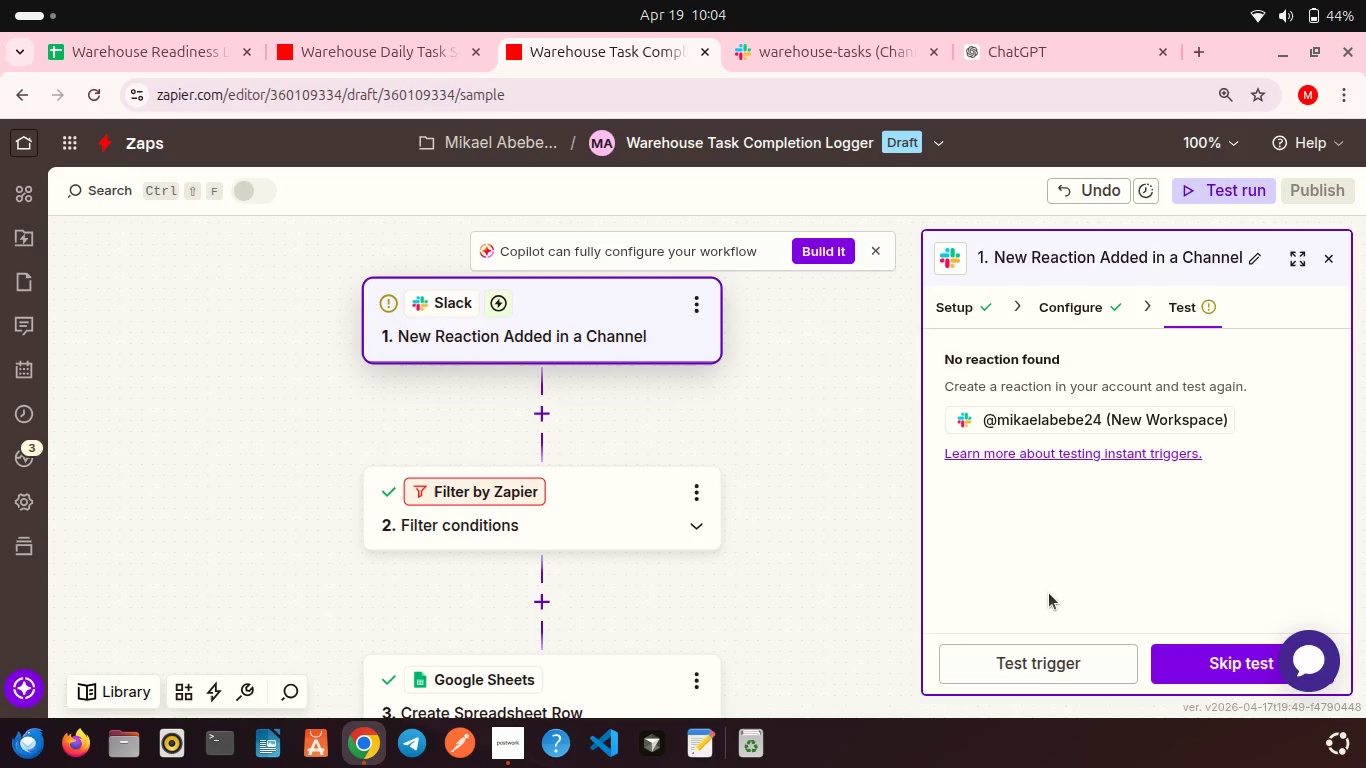 
wait(17.09)
 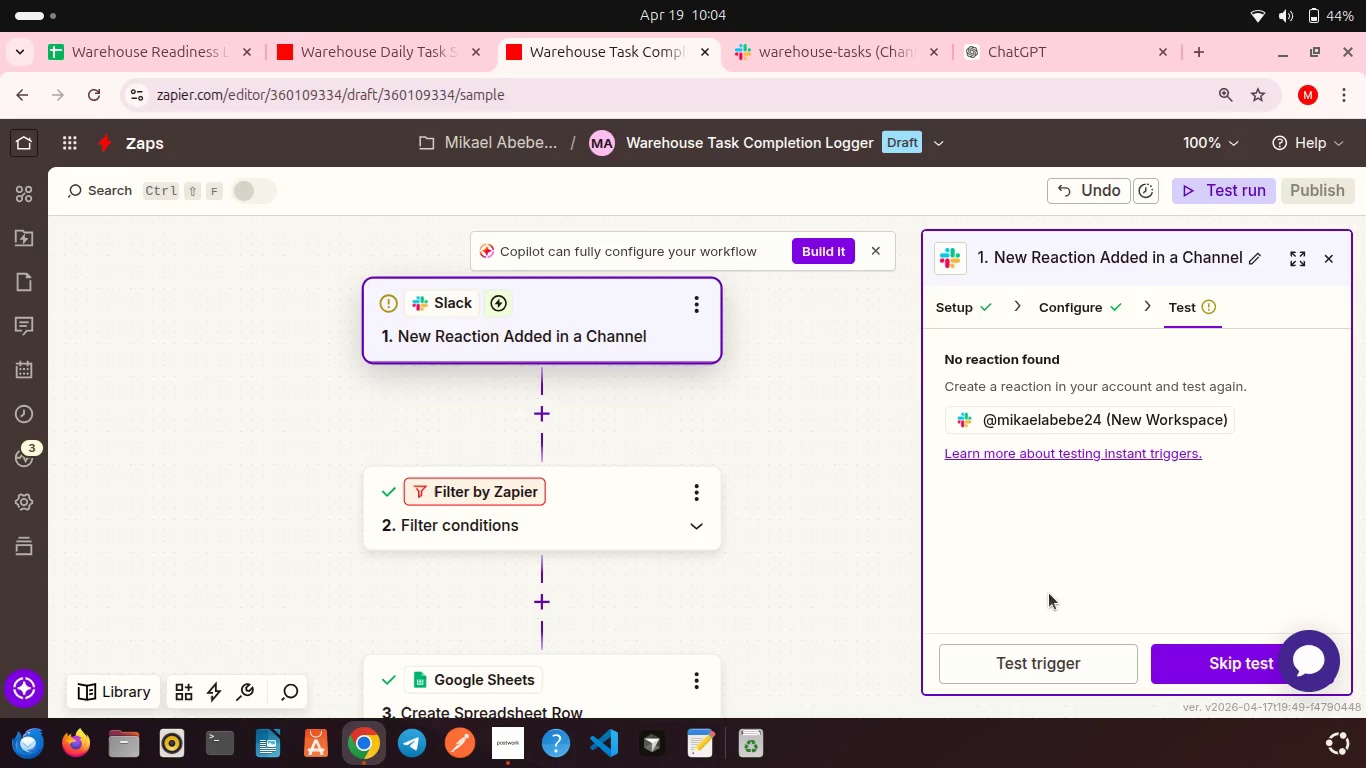 
left_click([427, 42])
 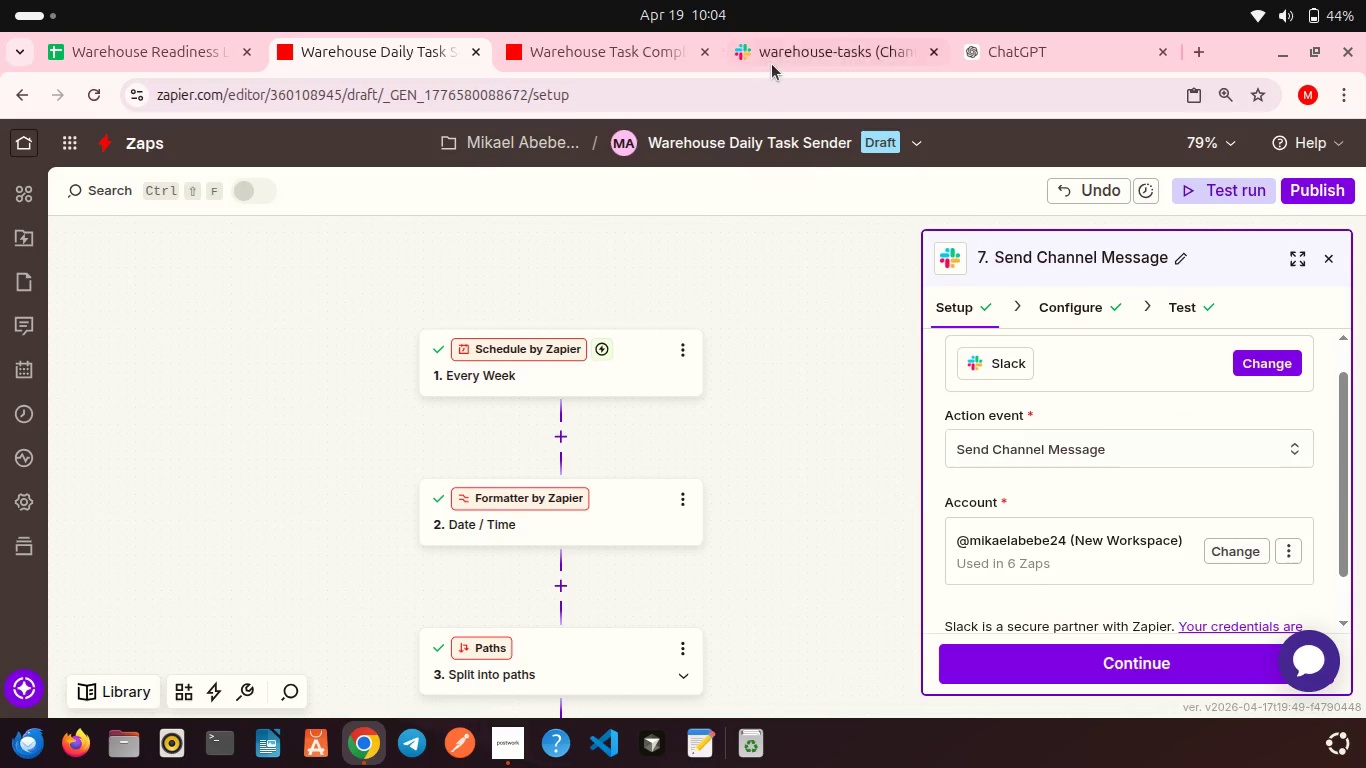 
left_click([772, 64])
 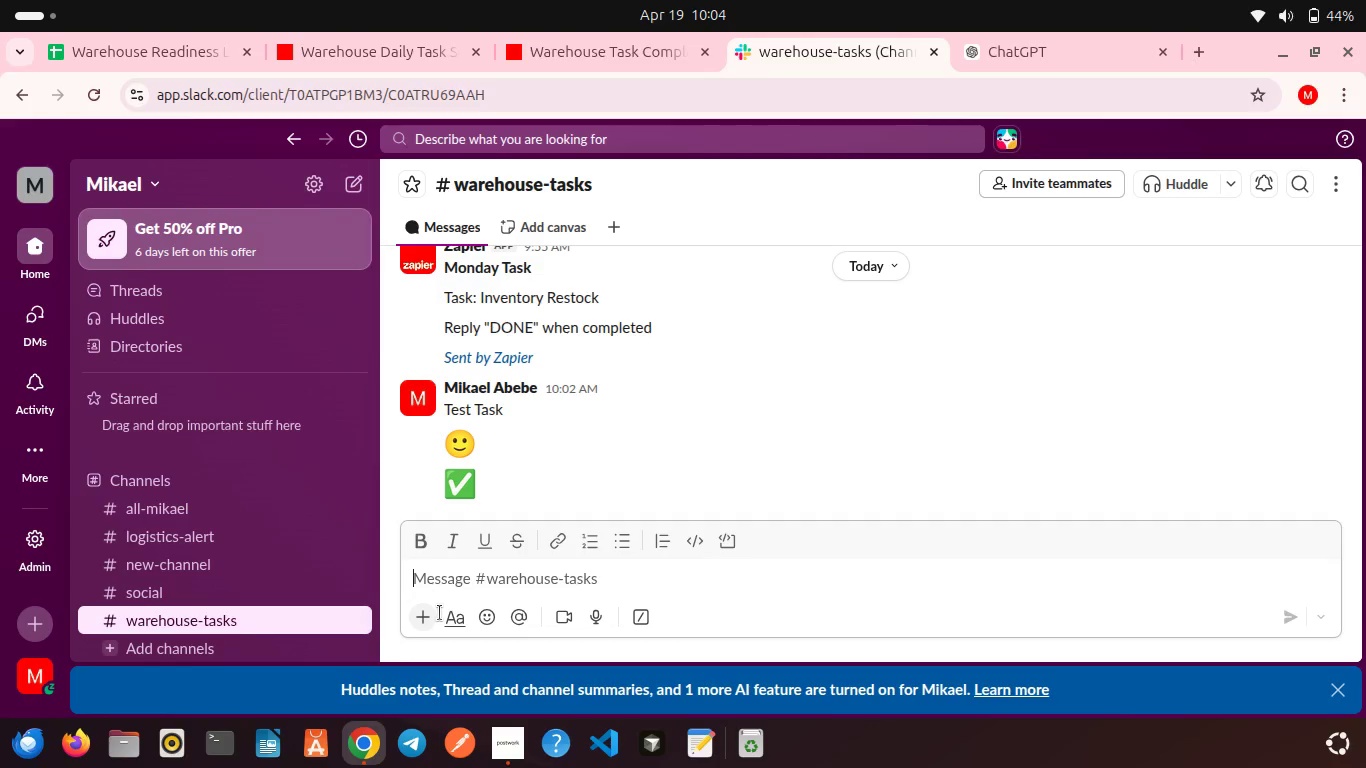 
left_click([431, 614])
 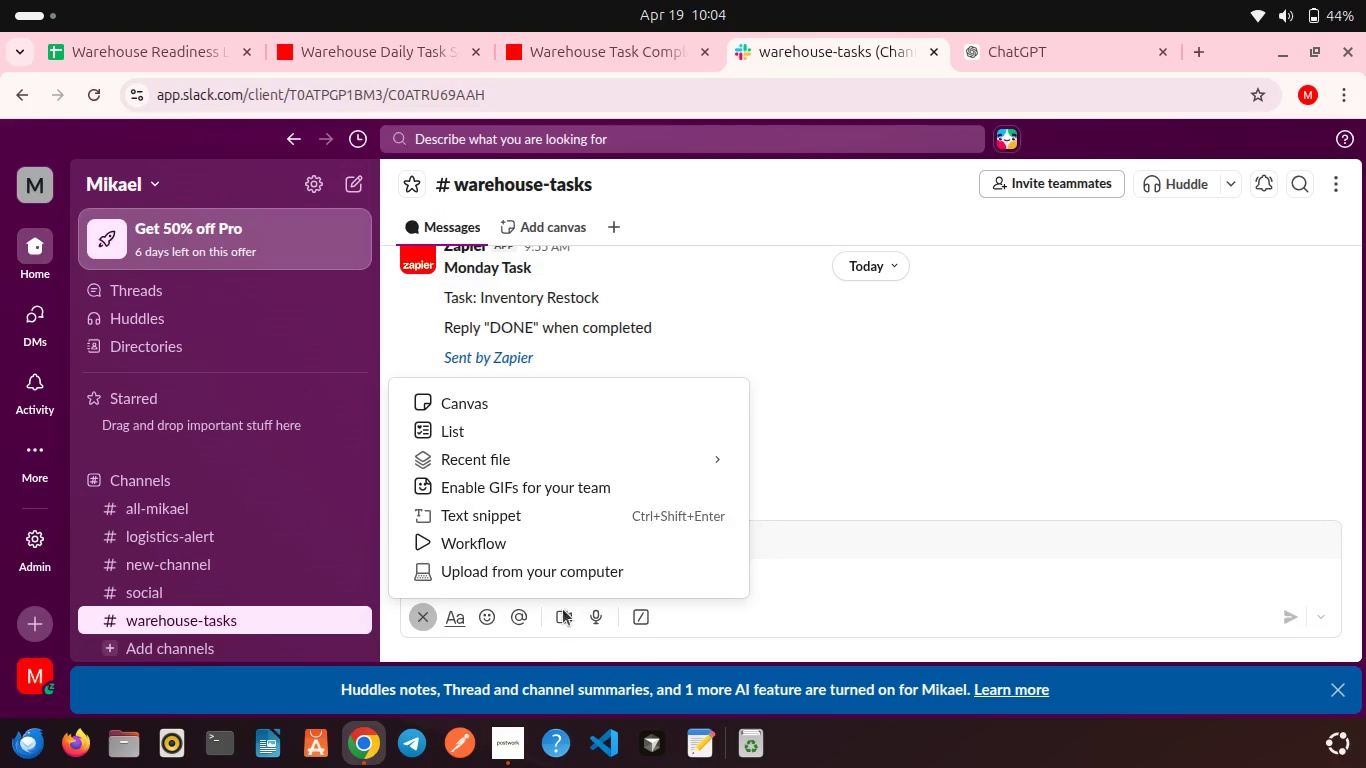 
left_click([485, 617])
 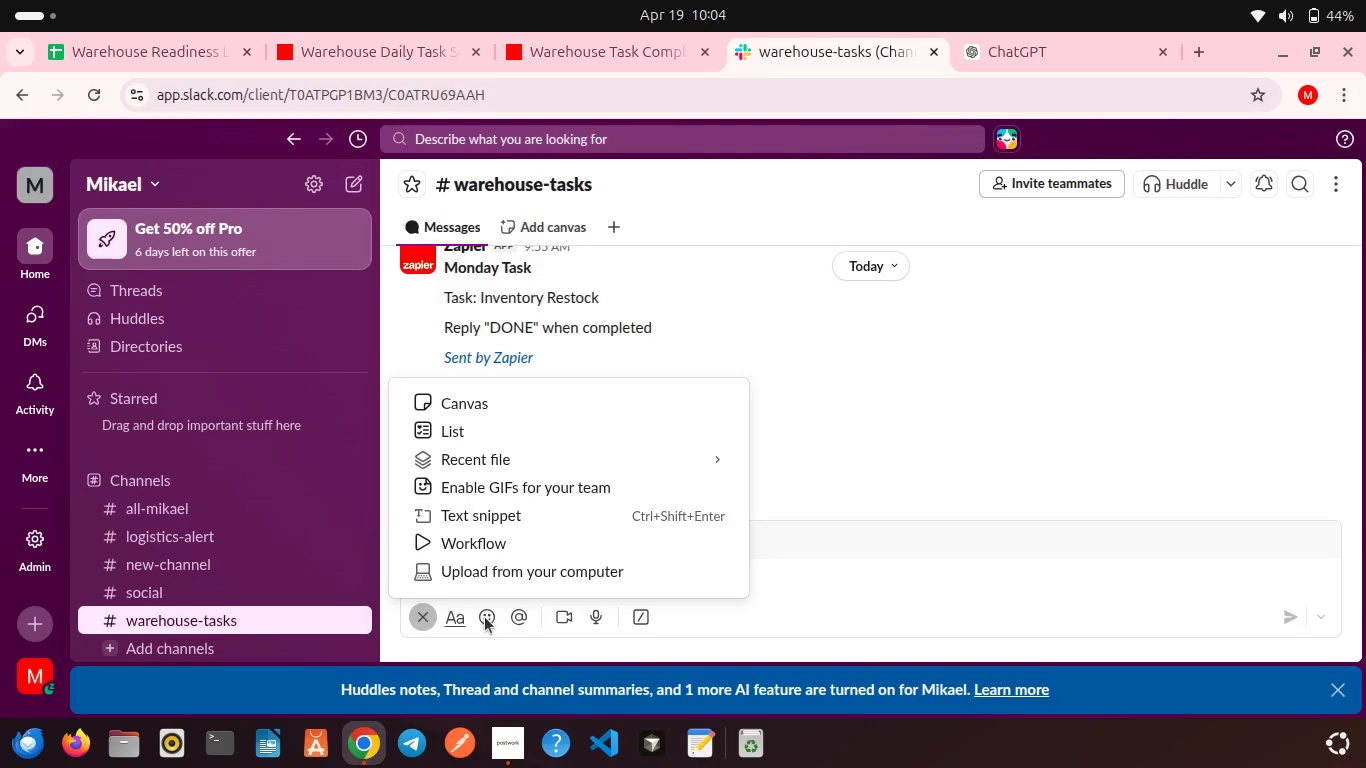 
left_click([485, 617])
 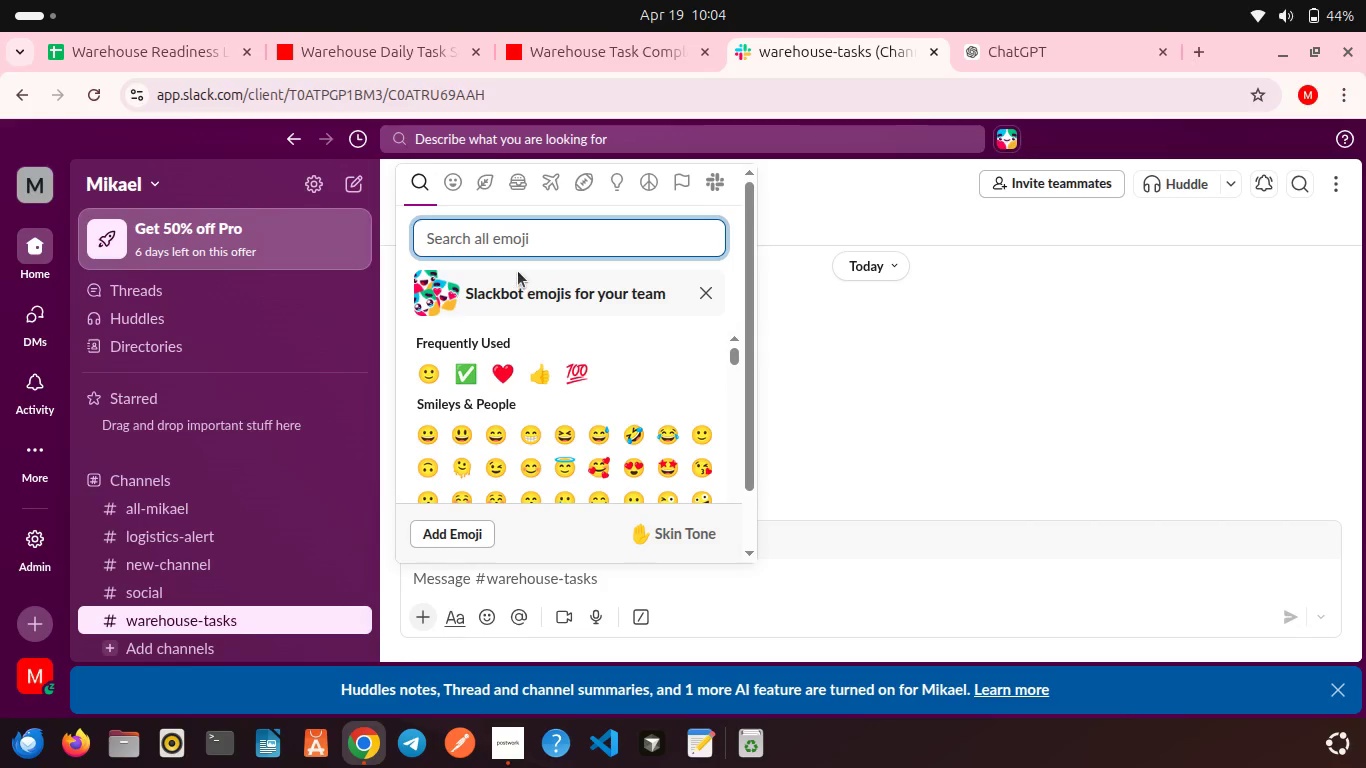 
type(white)
 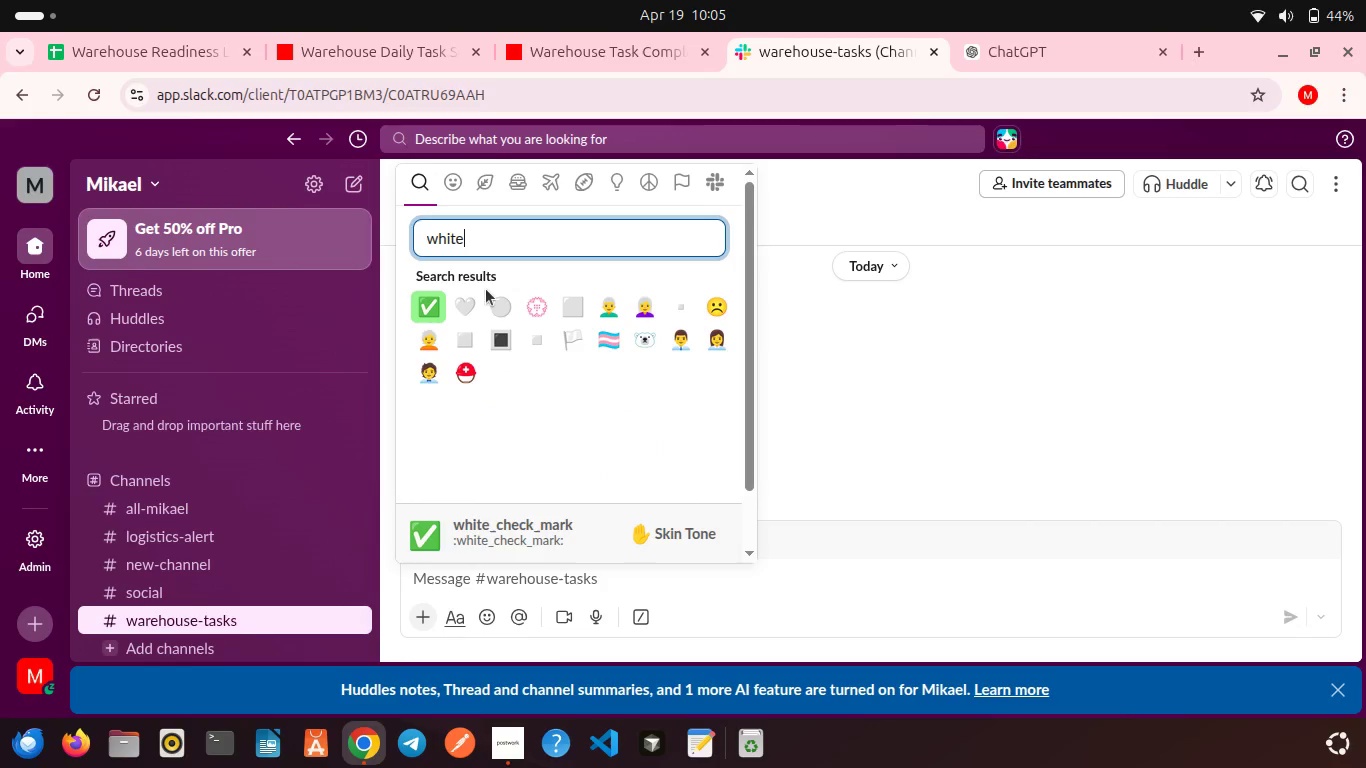 
wait(5.12)
 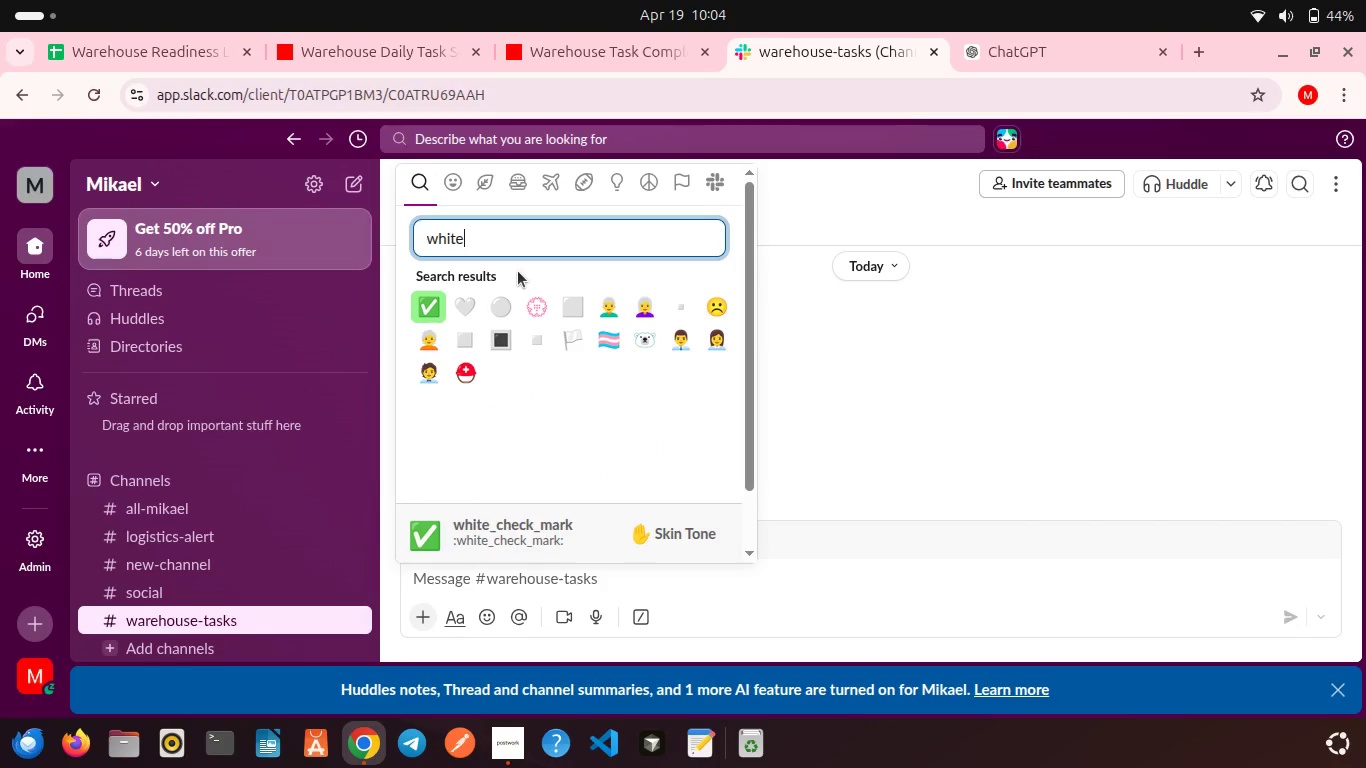 
left_click([425, 312])
 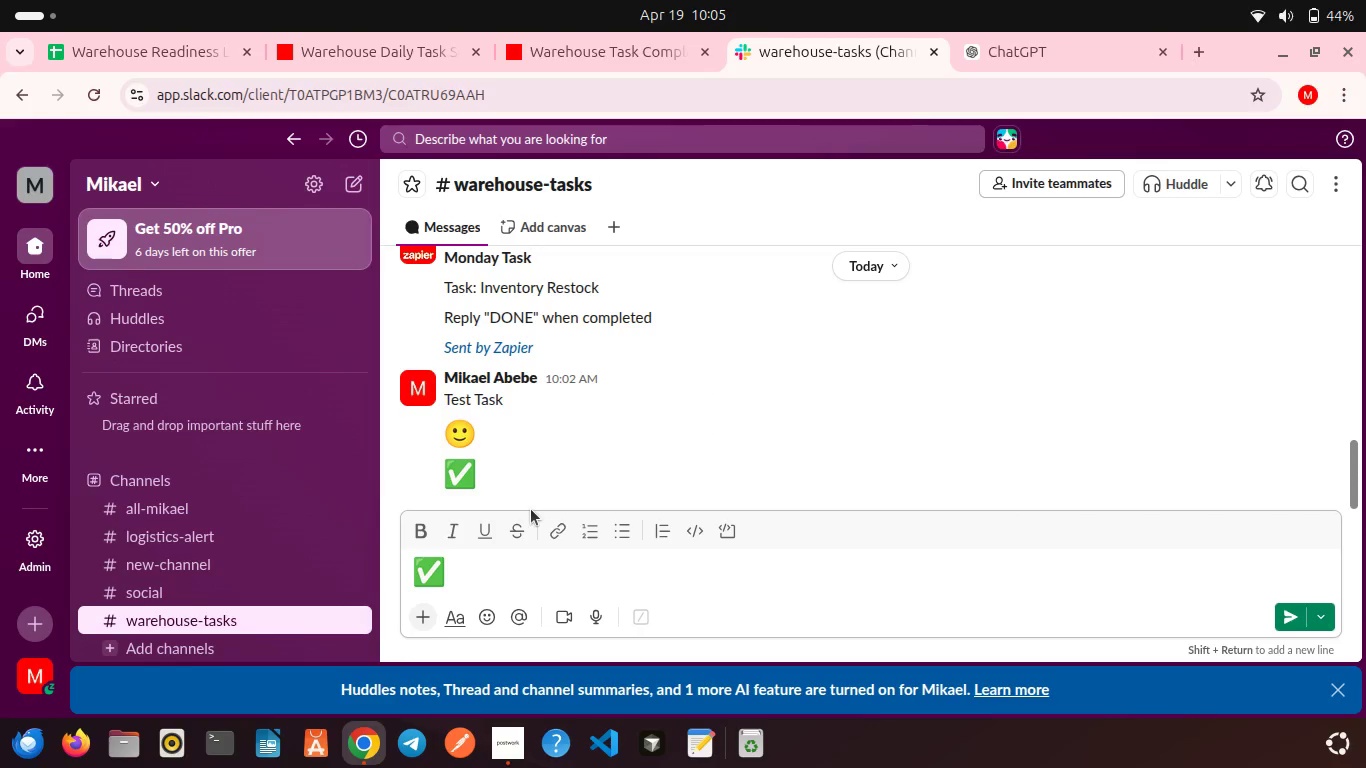 
key(Enter)
 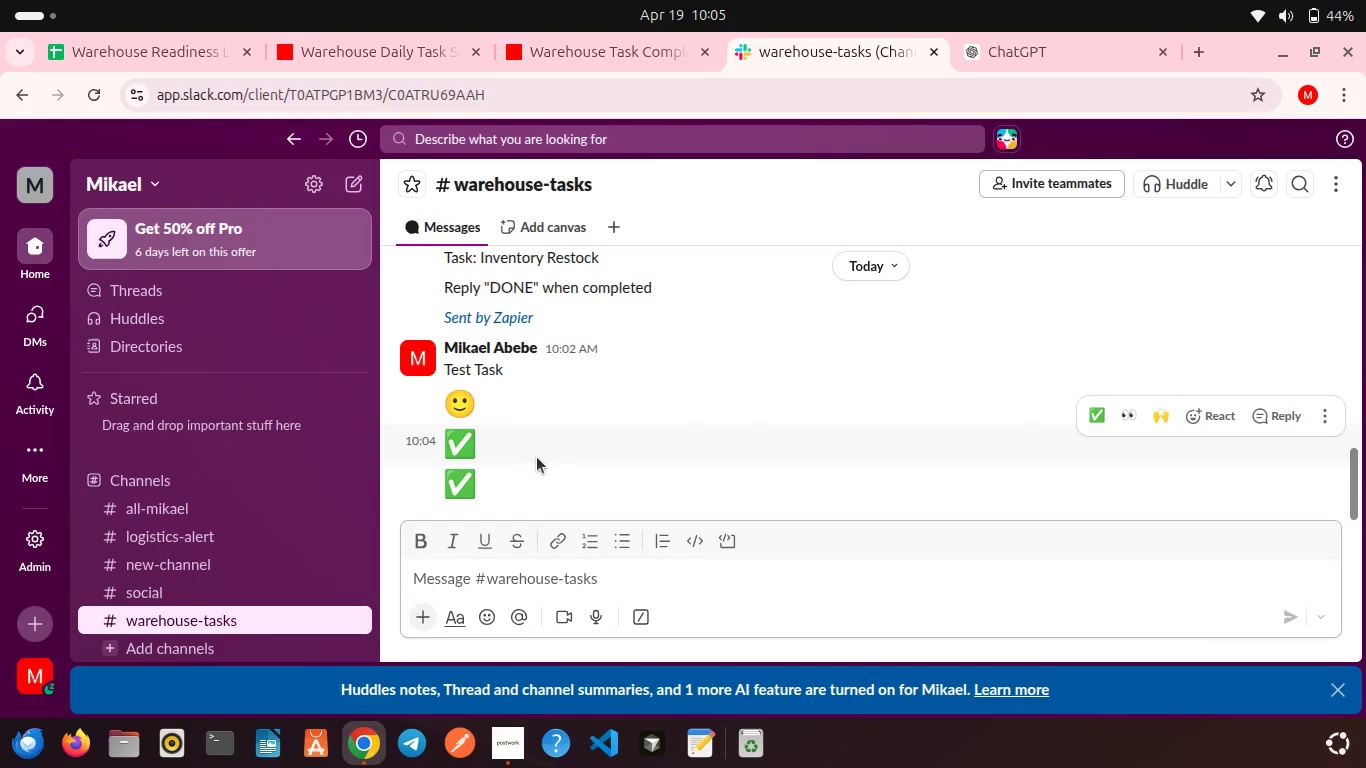 
scroll: coordinate [537, 457], scroll_direction: down, amount: 6.0
 